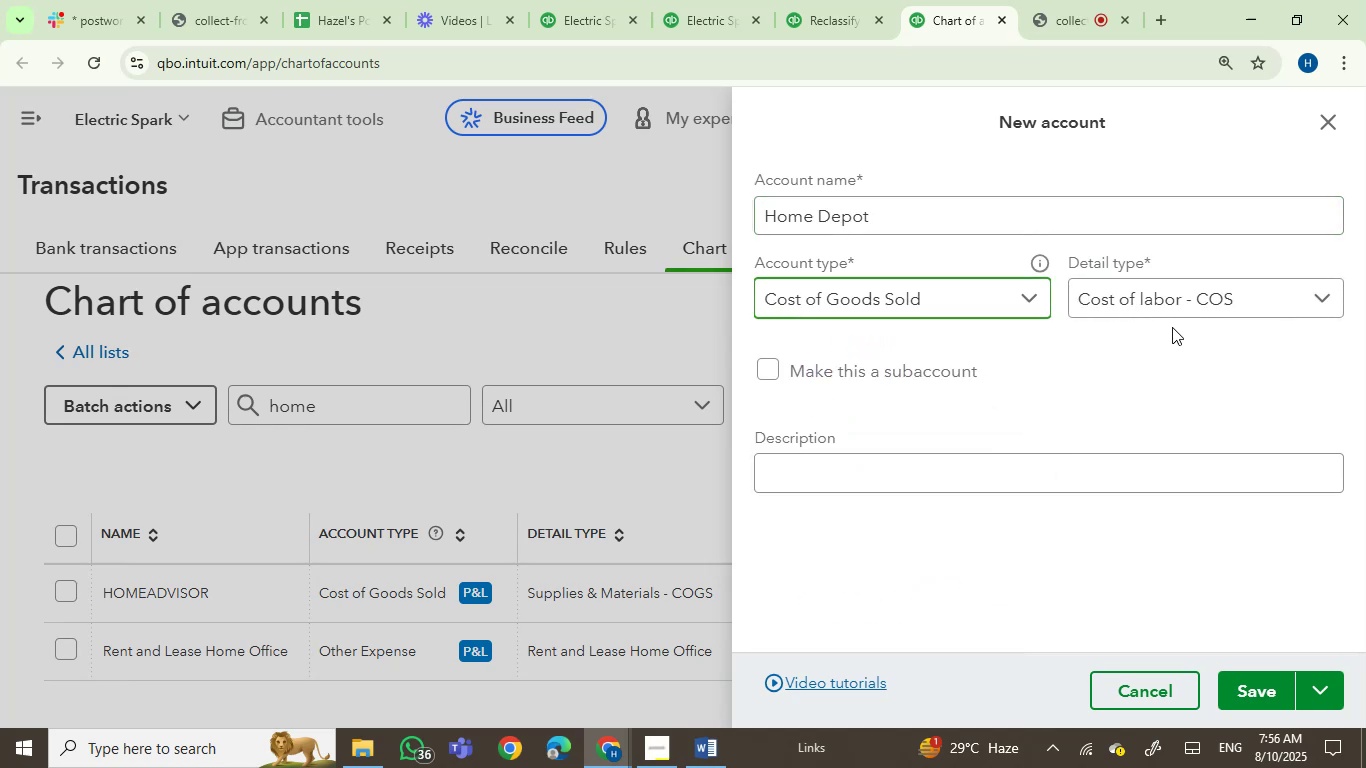 
left_click([1174, 316])
 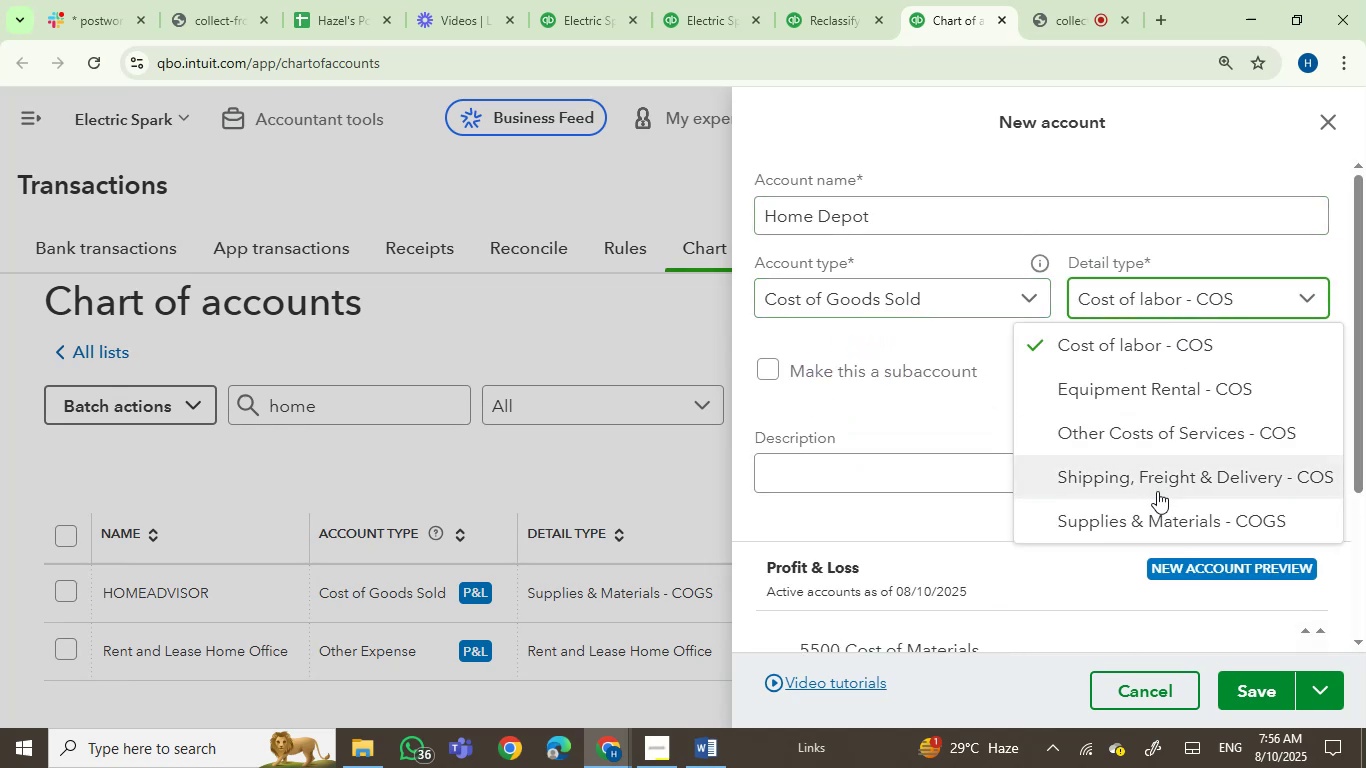 
left_click([1157, 529])
 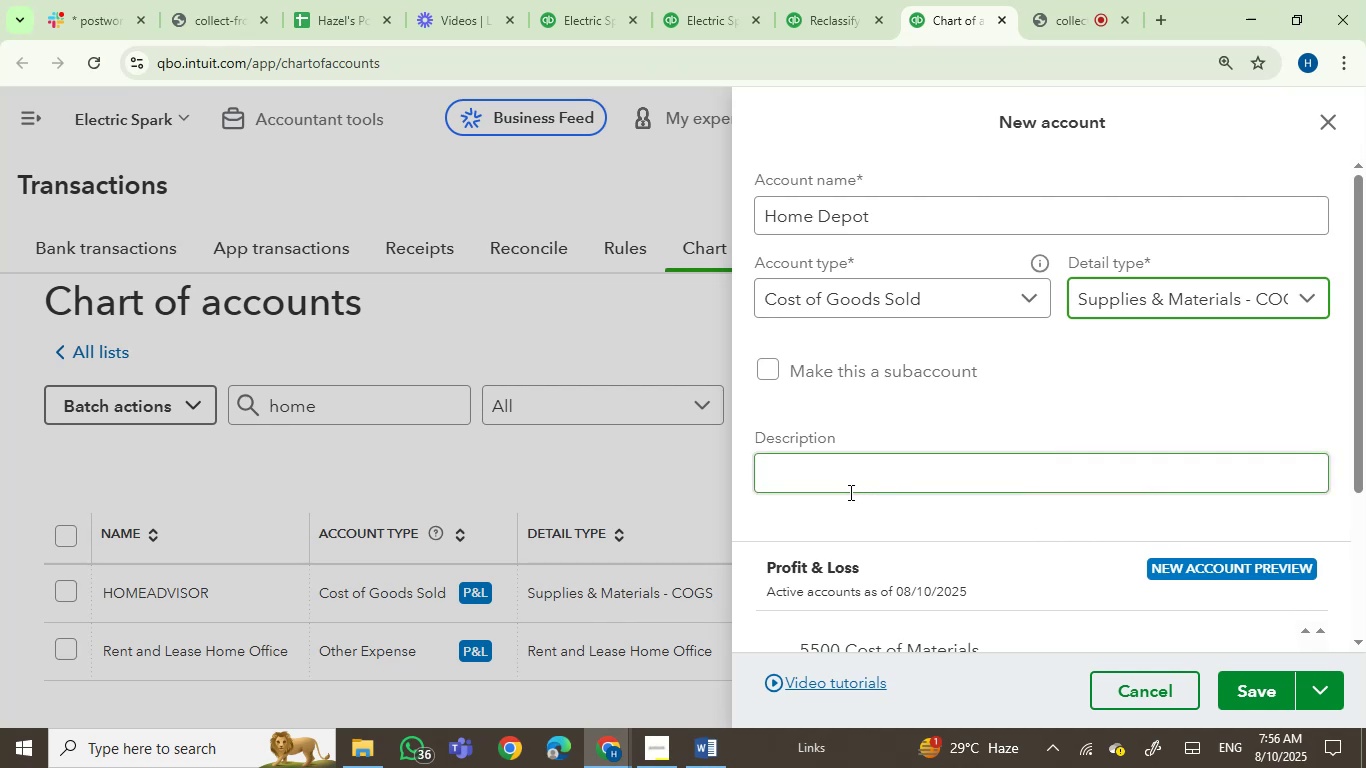 
left_click([766, 368])
 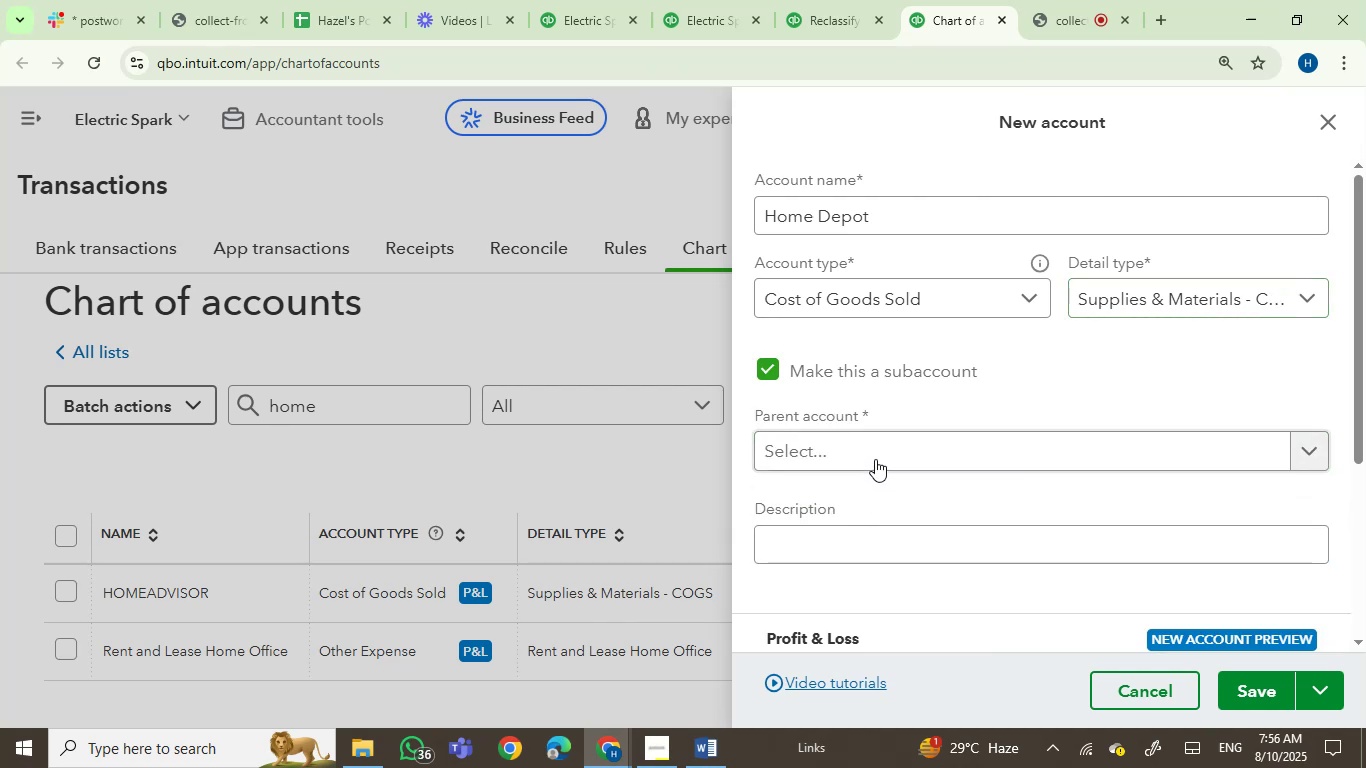 
left_click([881, 450])
 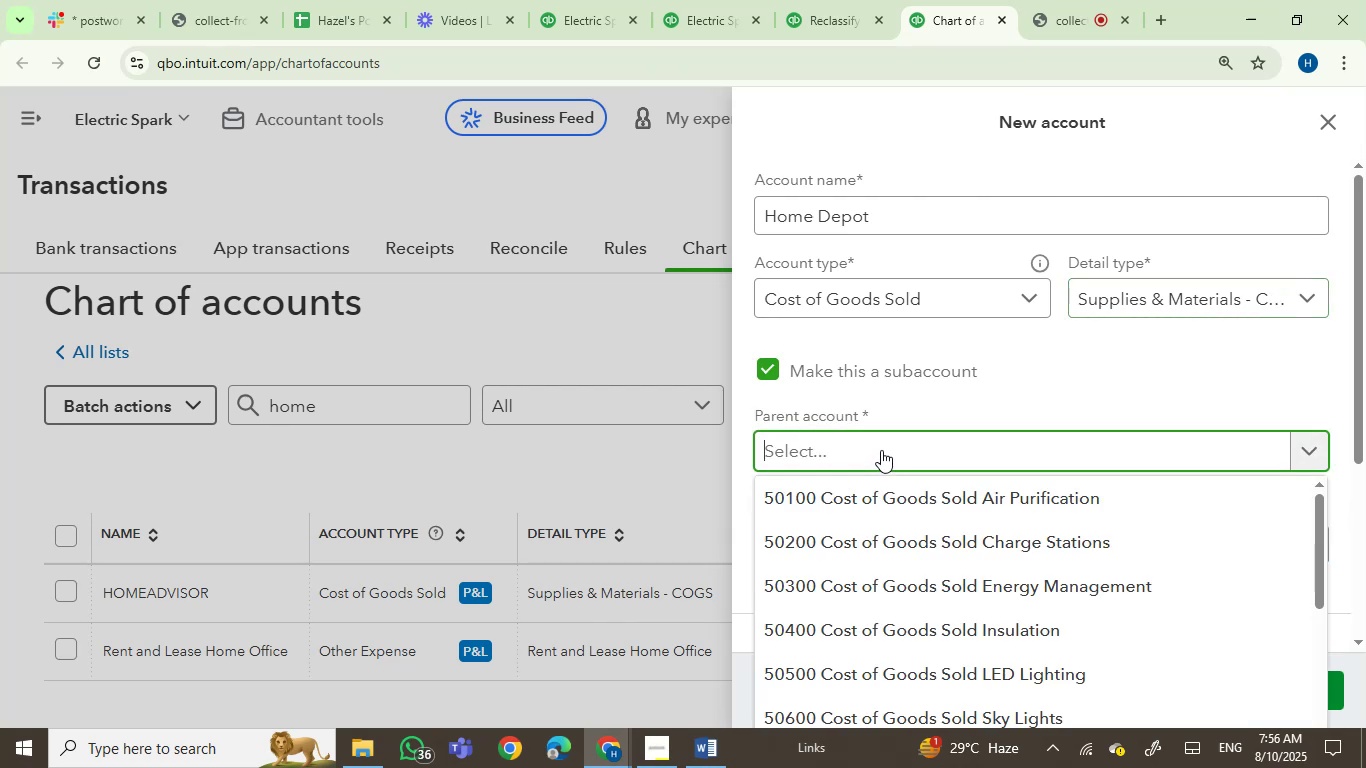 
type(jo)
 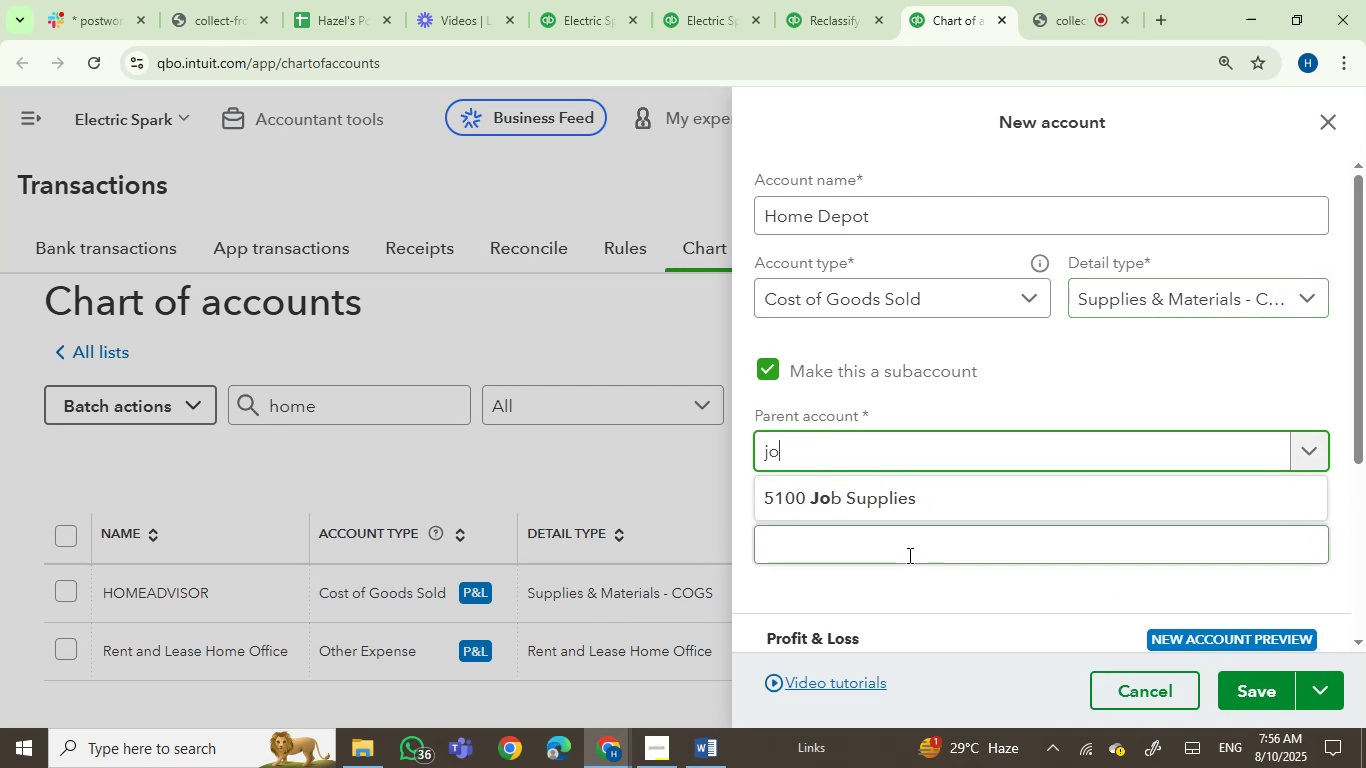 
left_click([920, 506])
 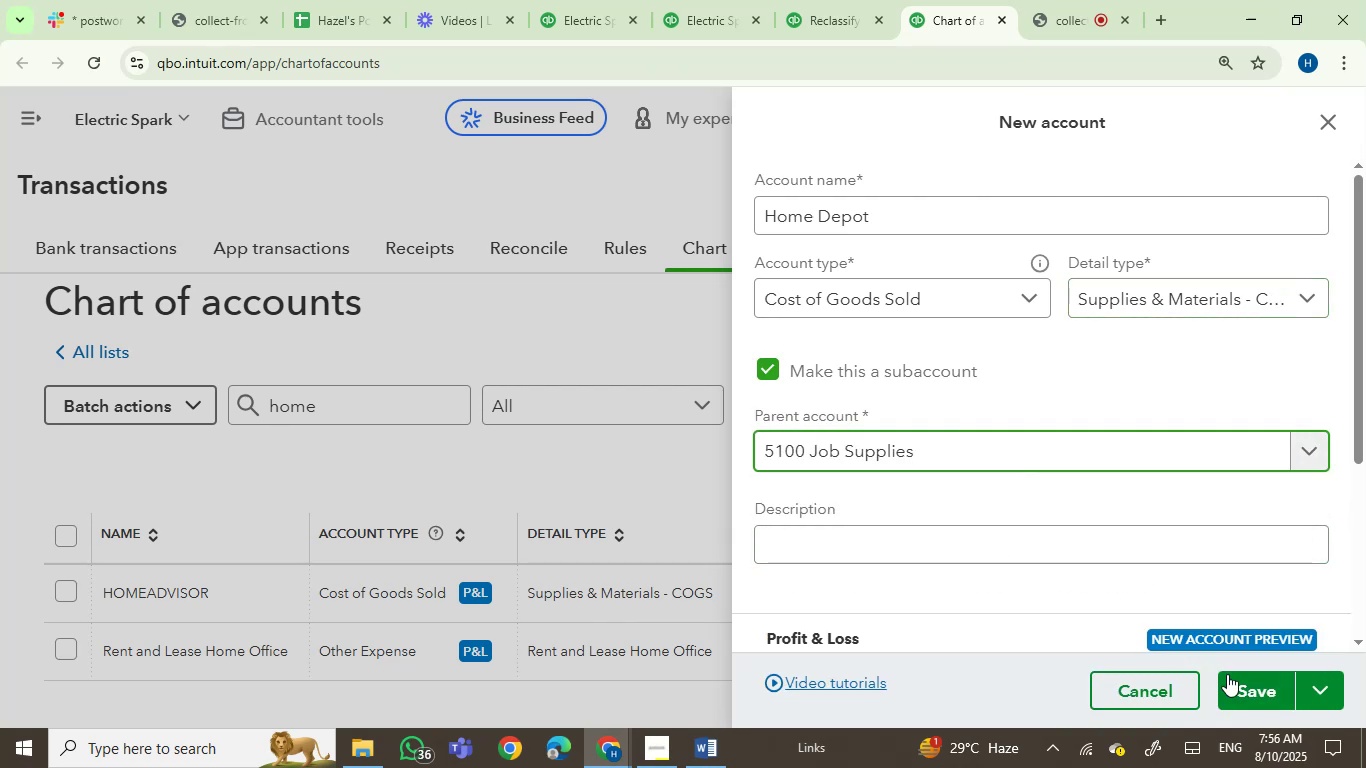 
left_click([1256, 697])
 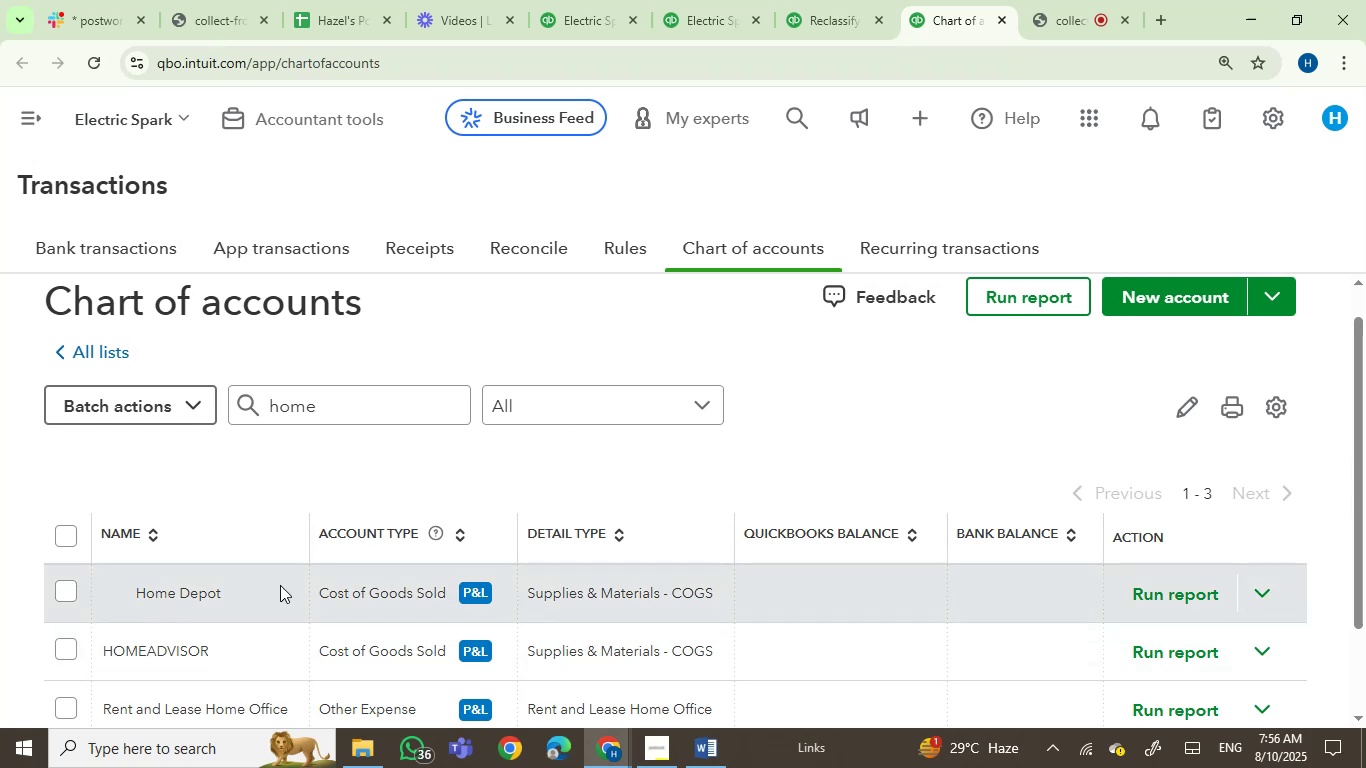 
wait(6.27)
 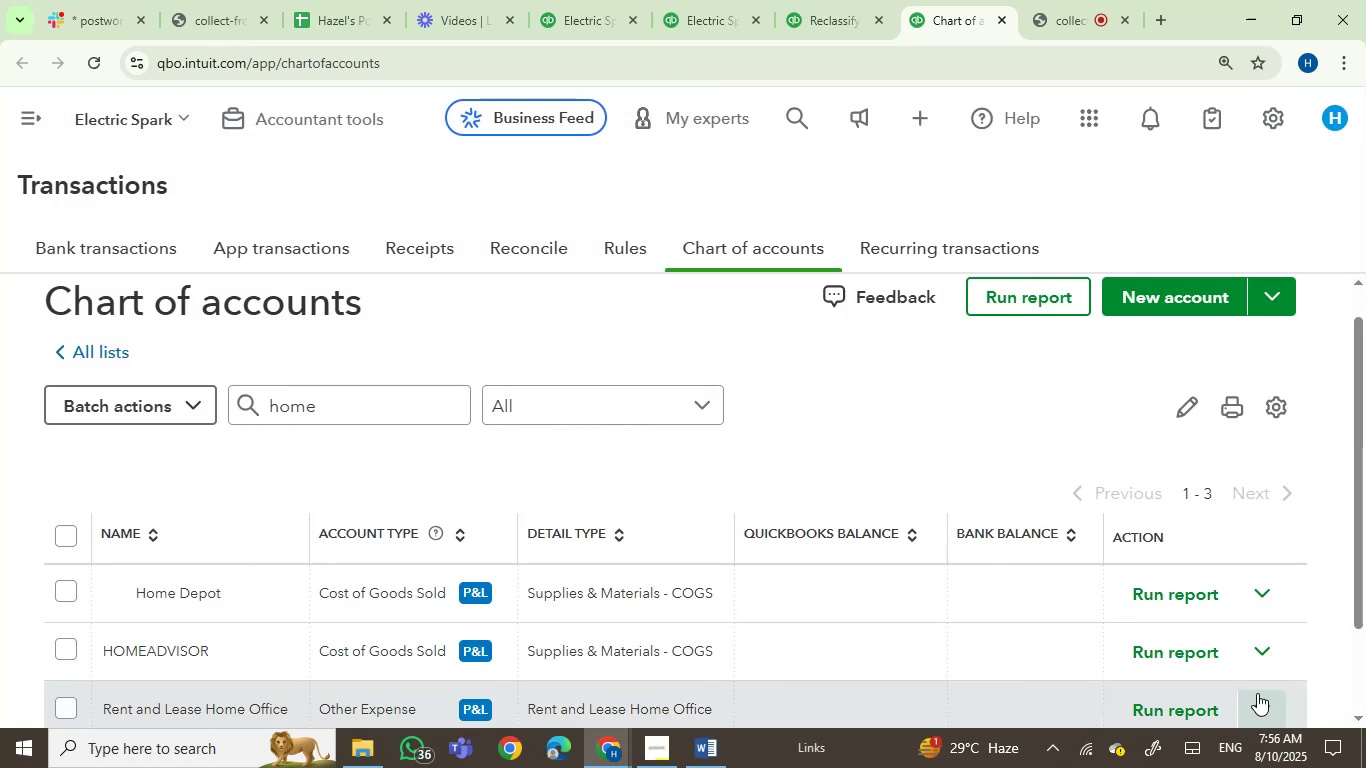 
left_click([1261, 589])
 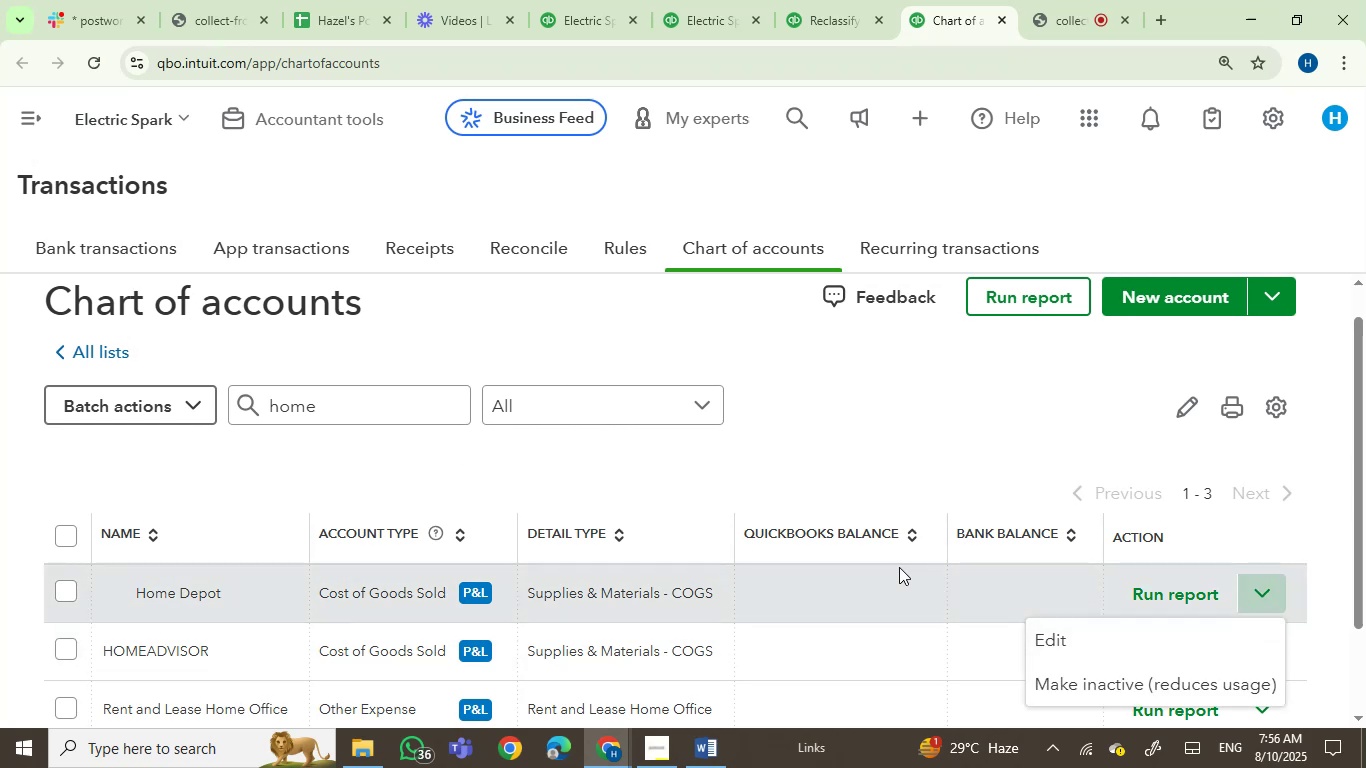 
wait(5.2)
 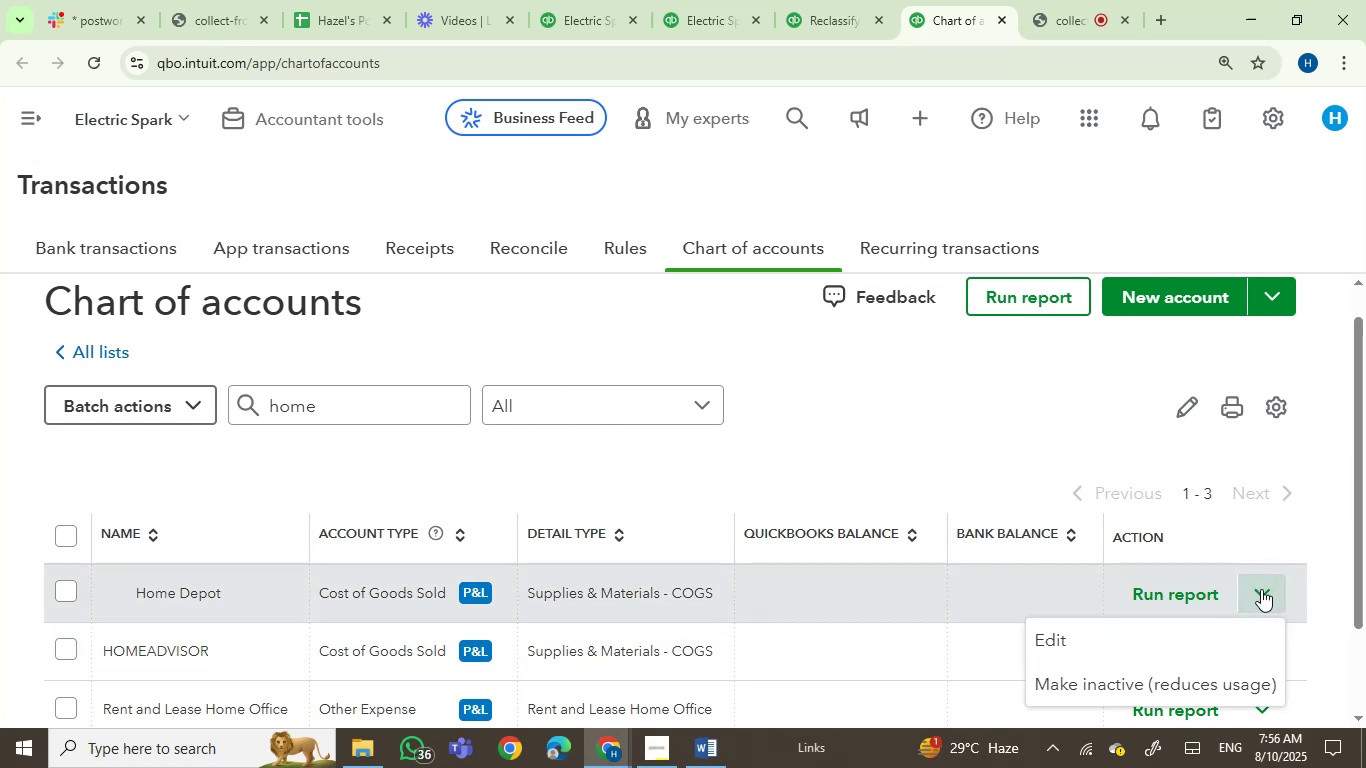 
left_click([91, 58])
 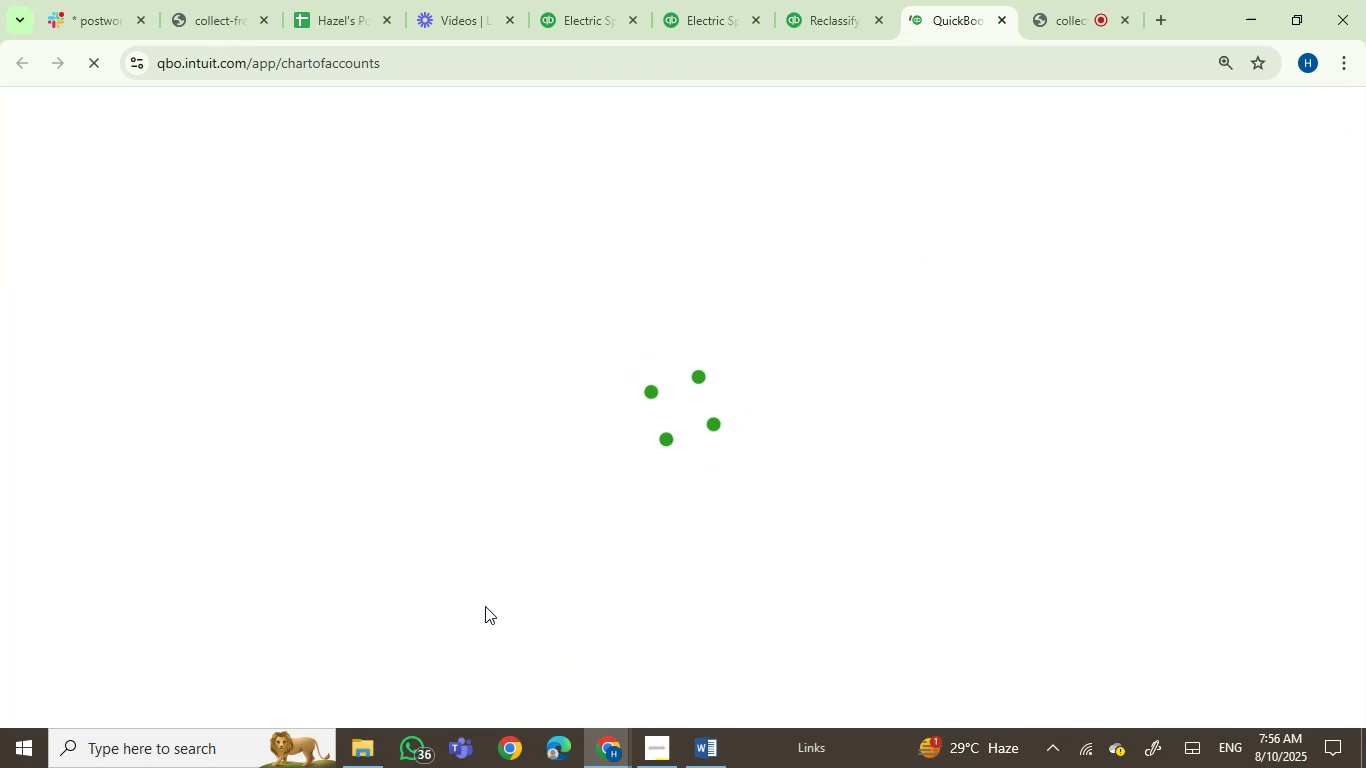 
wait(11.54)
 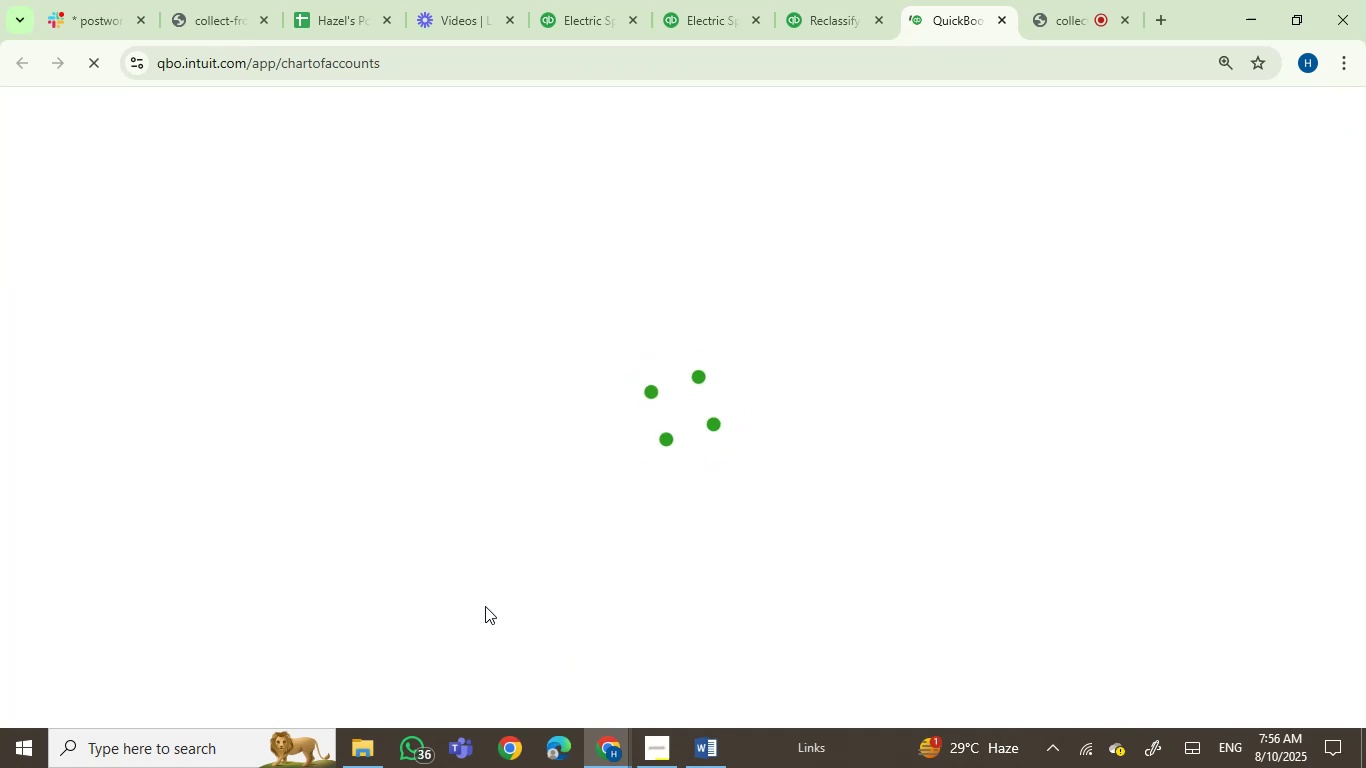 
scroll: coordinate [1117, 490], scroll_direction: down, amount: 2.0
 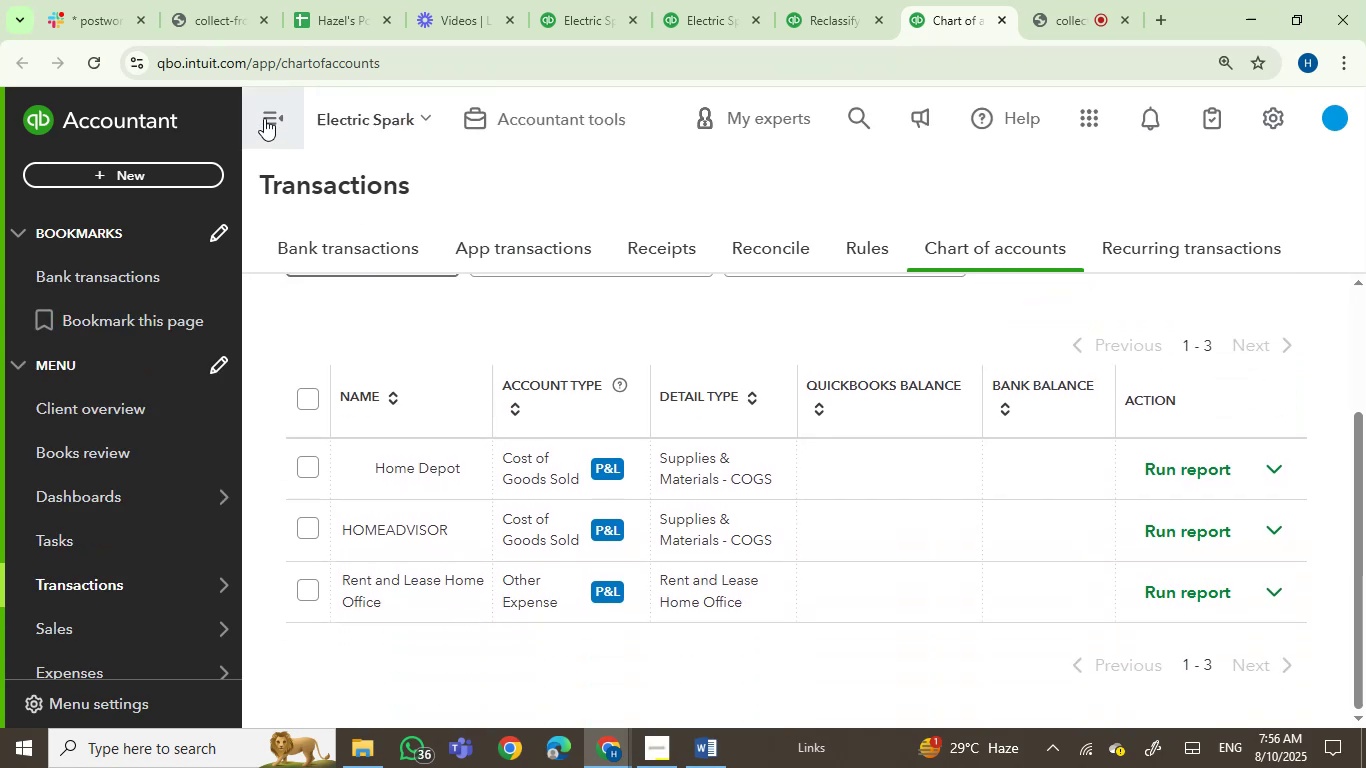 
left_click([257, 116])
 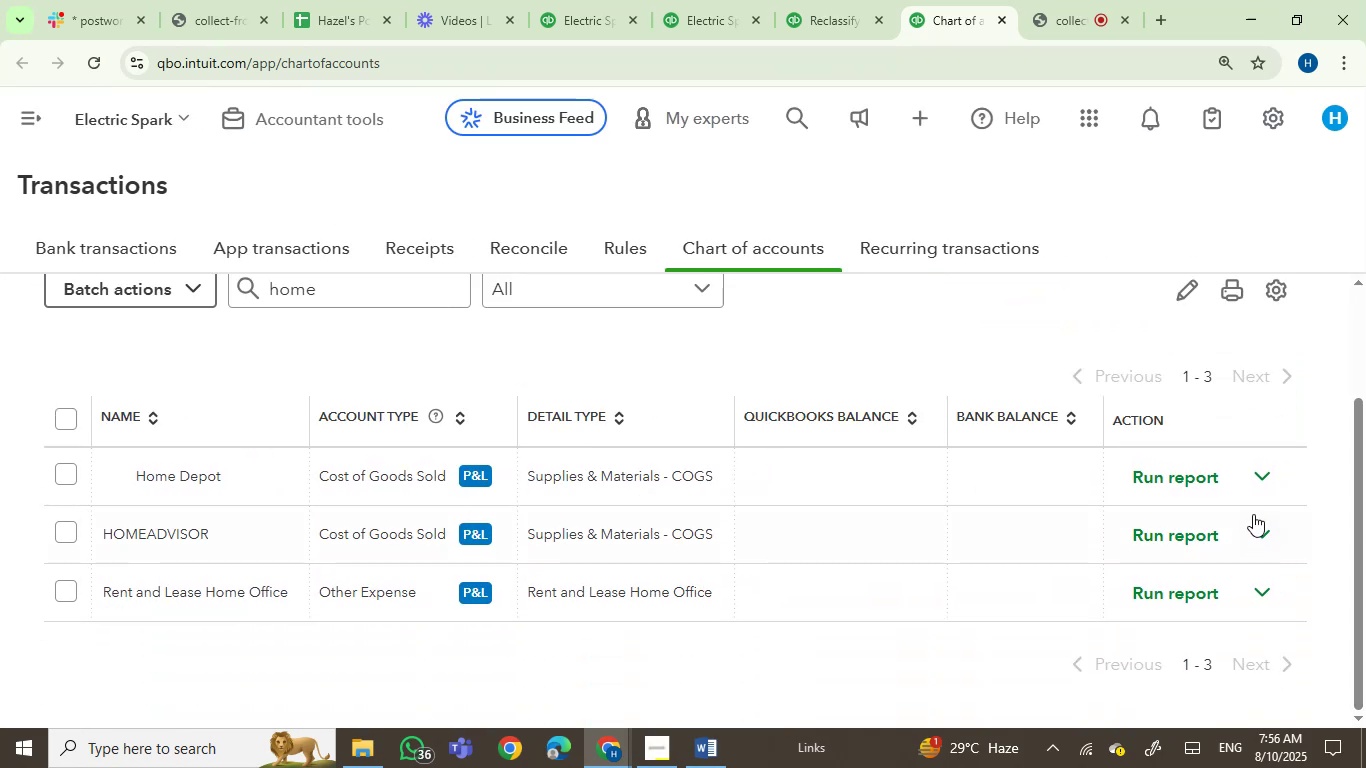 
left_click([1256, 477])
 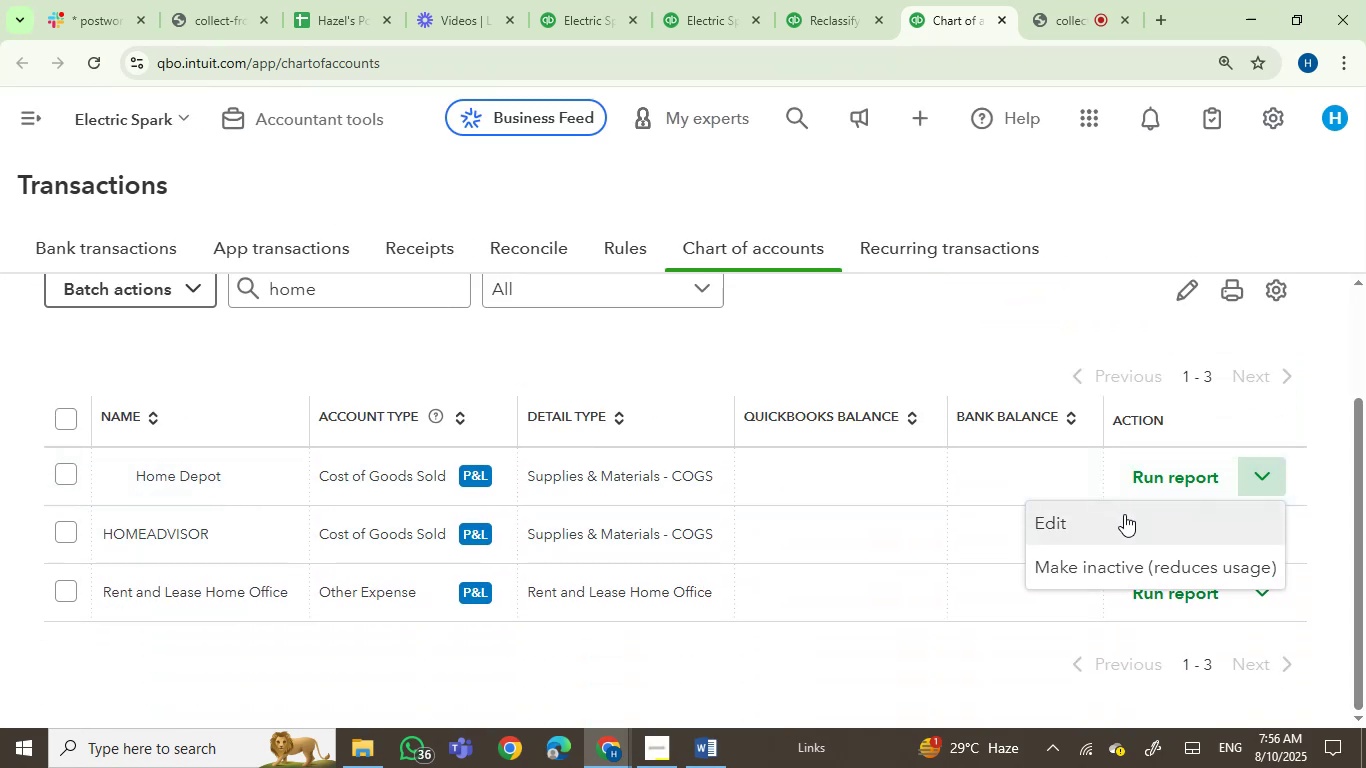 
left_click([1117, 524])
 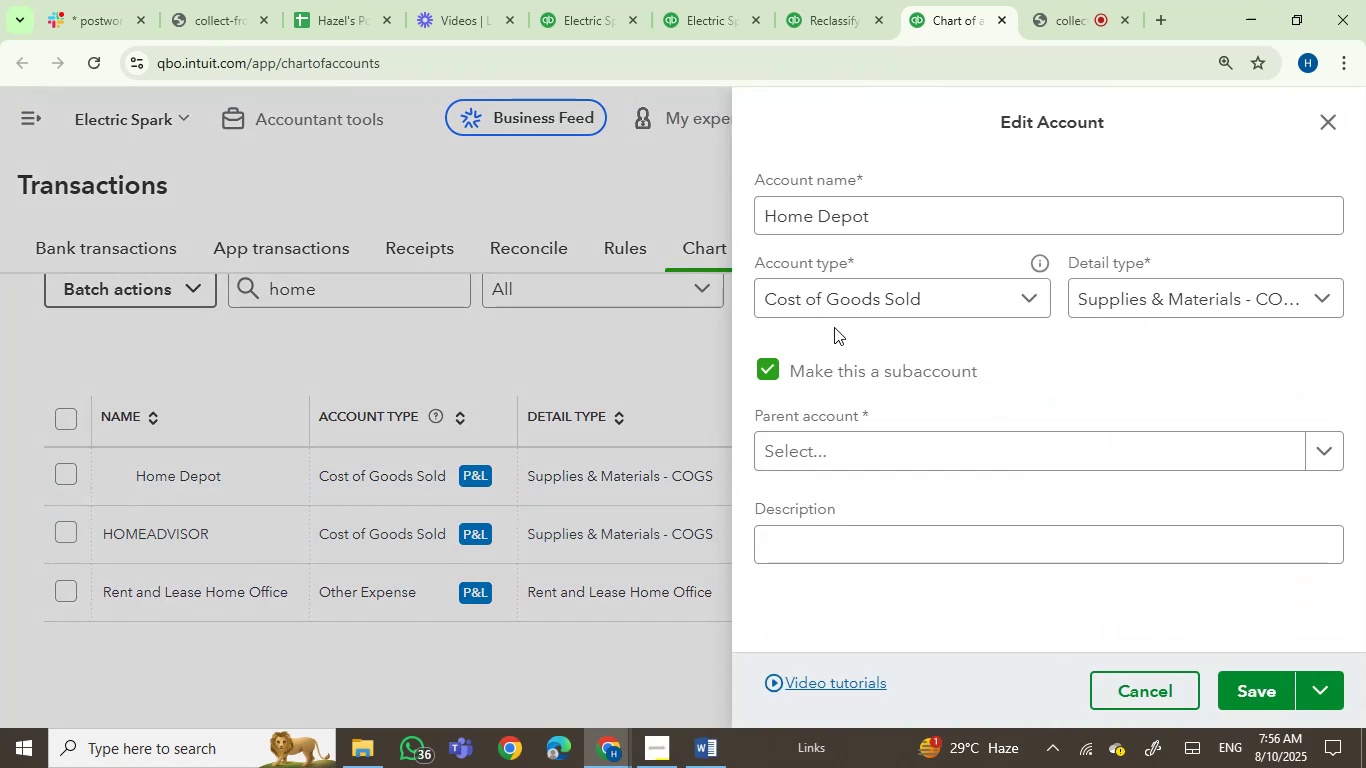 
left_click([778, 212])
 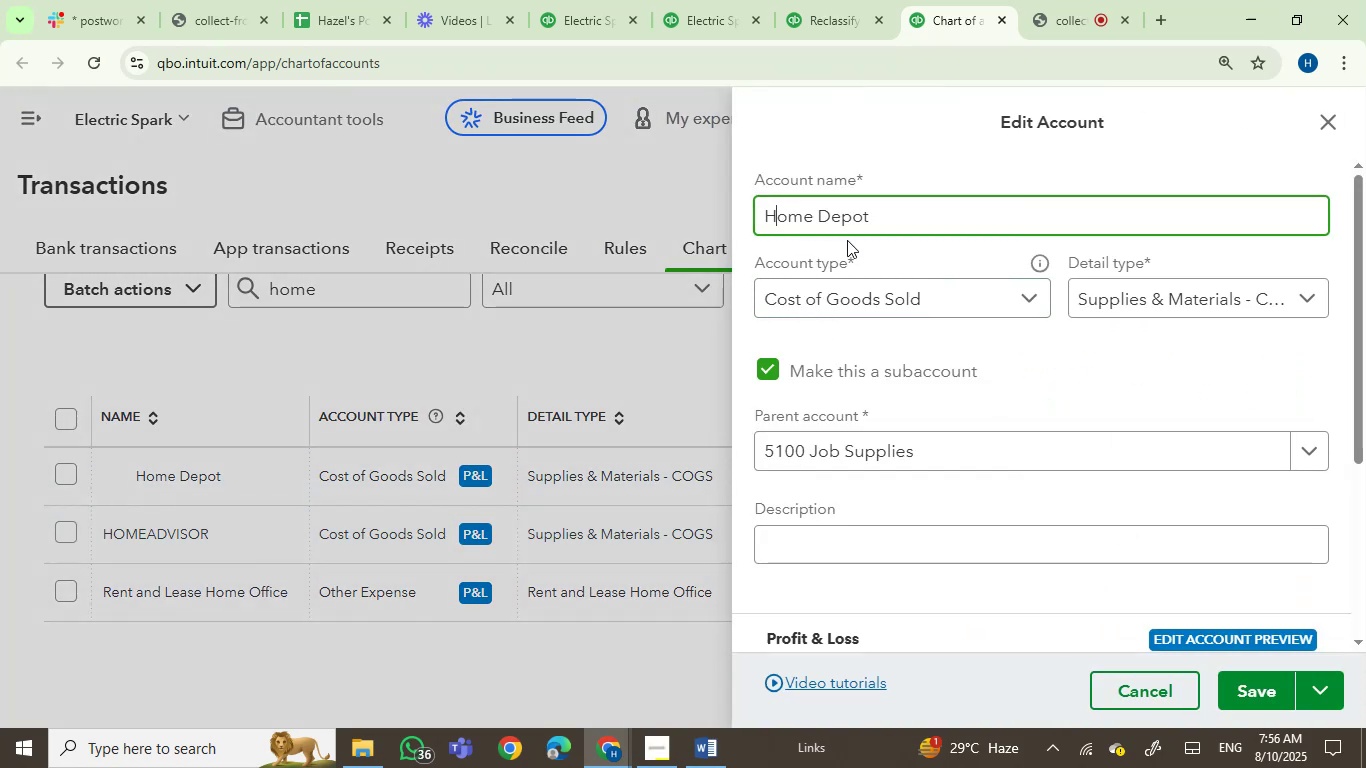 
key(ArrowLeft)
 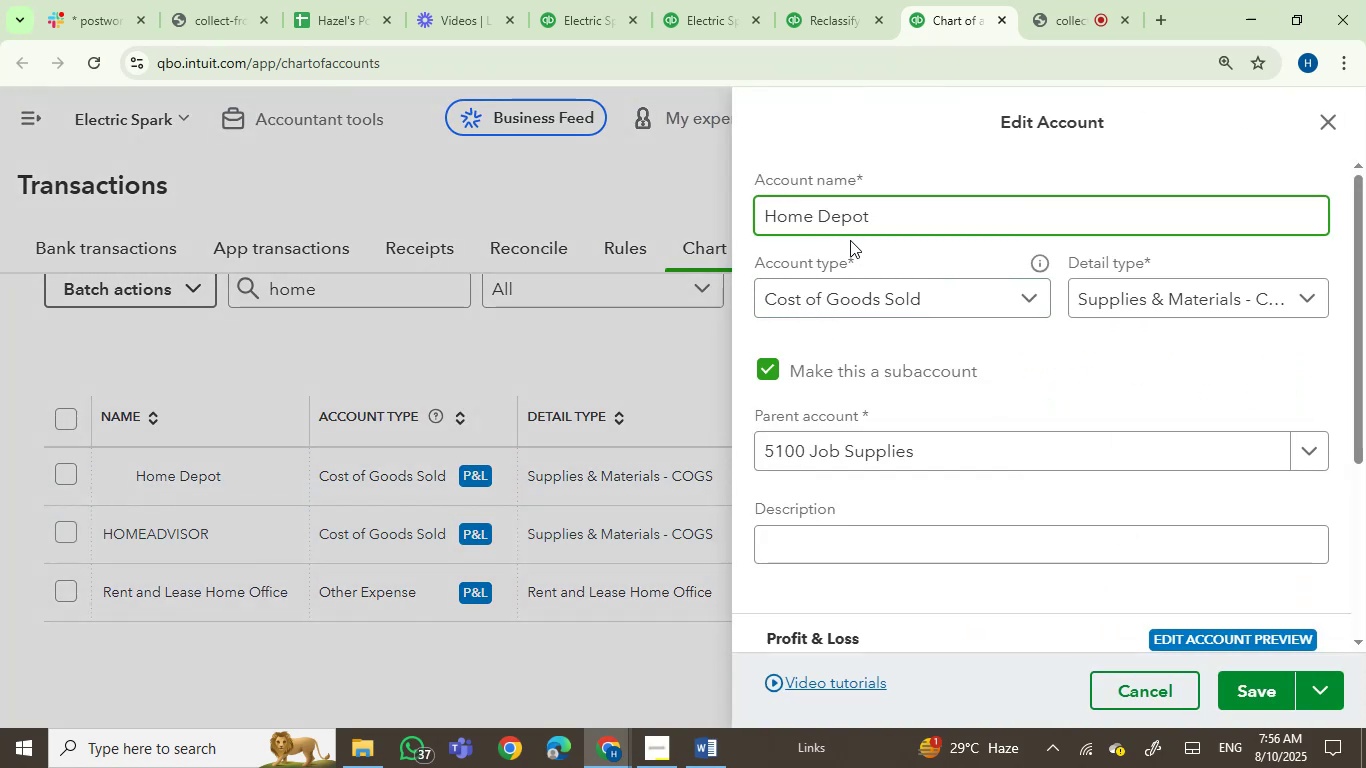 
key(Backspace)
 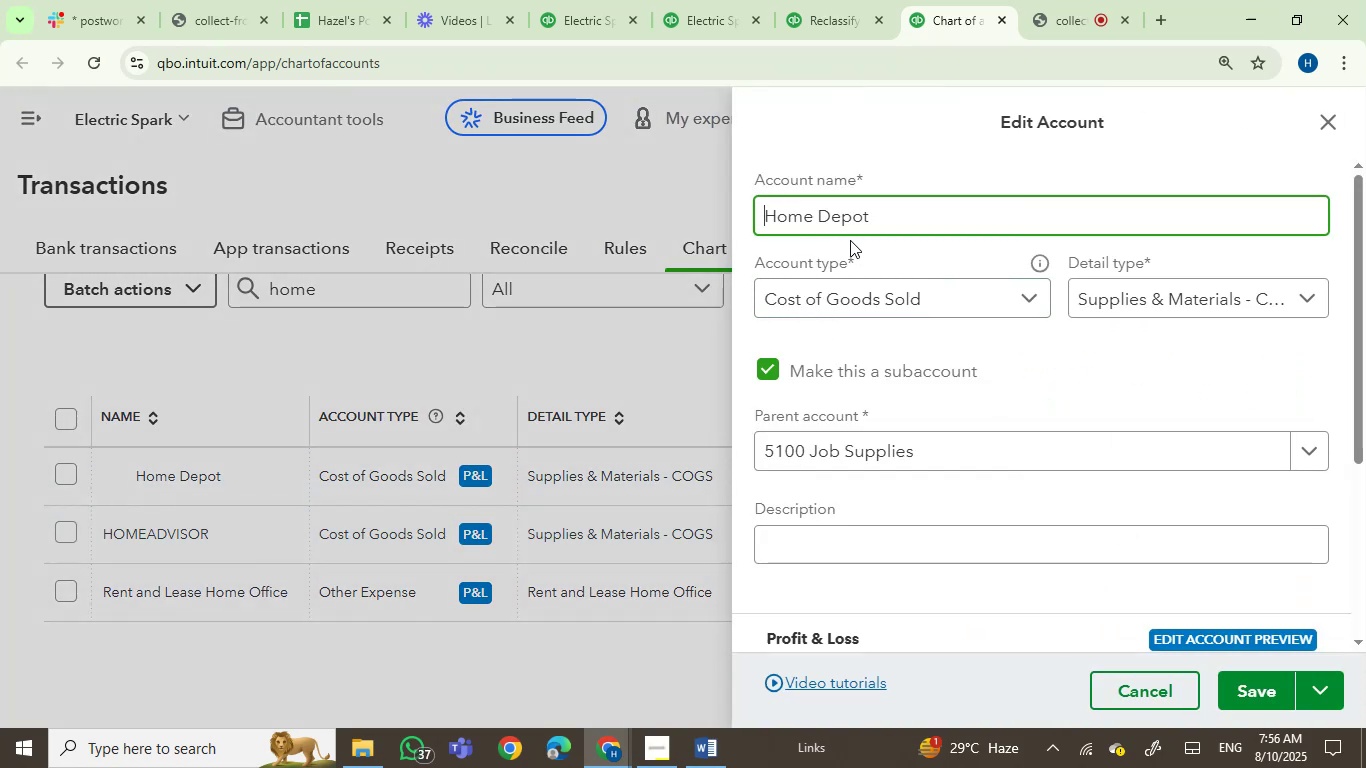 
key(Backspace)
 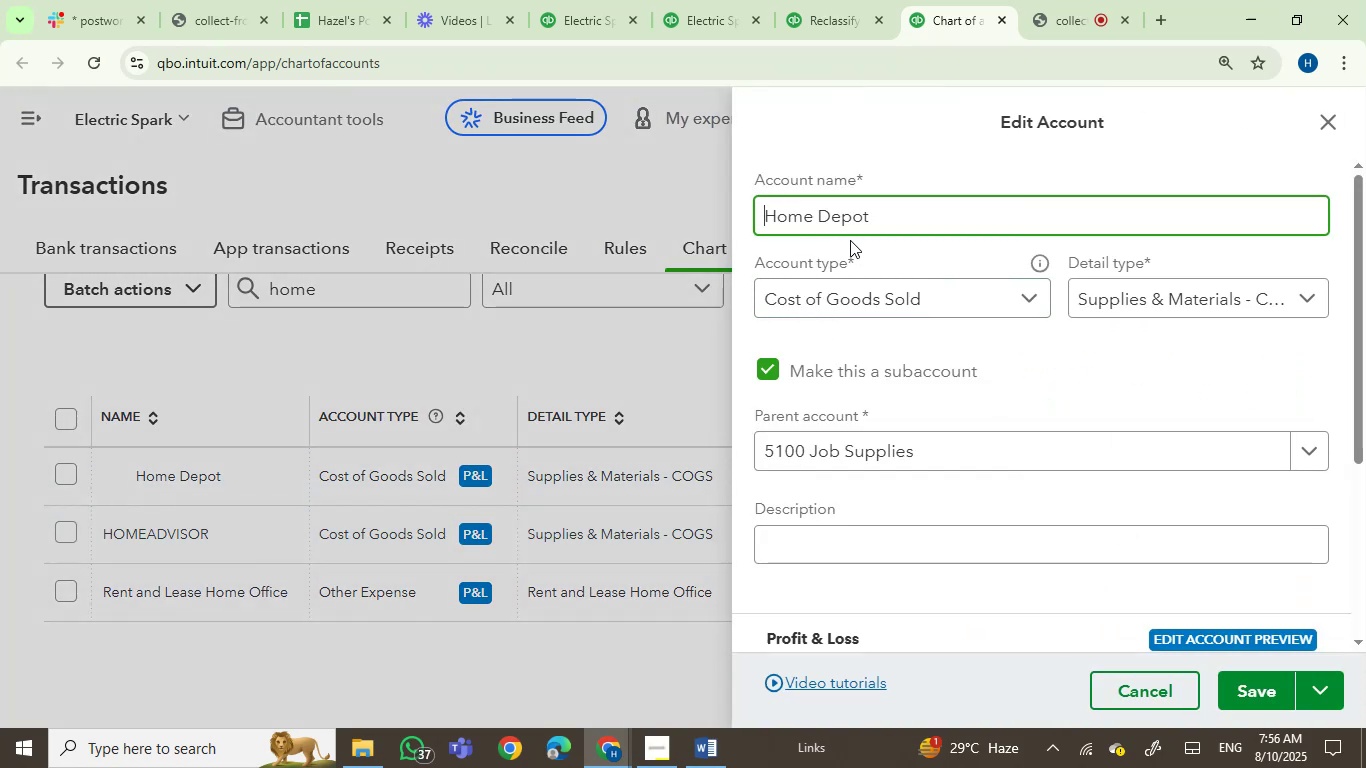 
key(Backspace)
 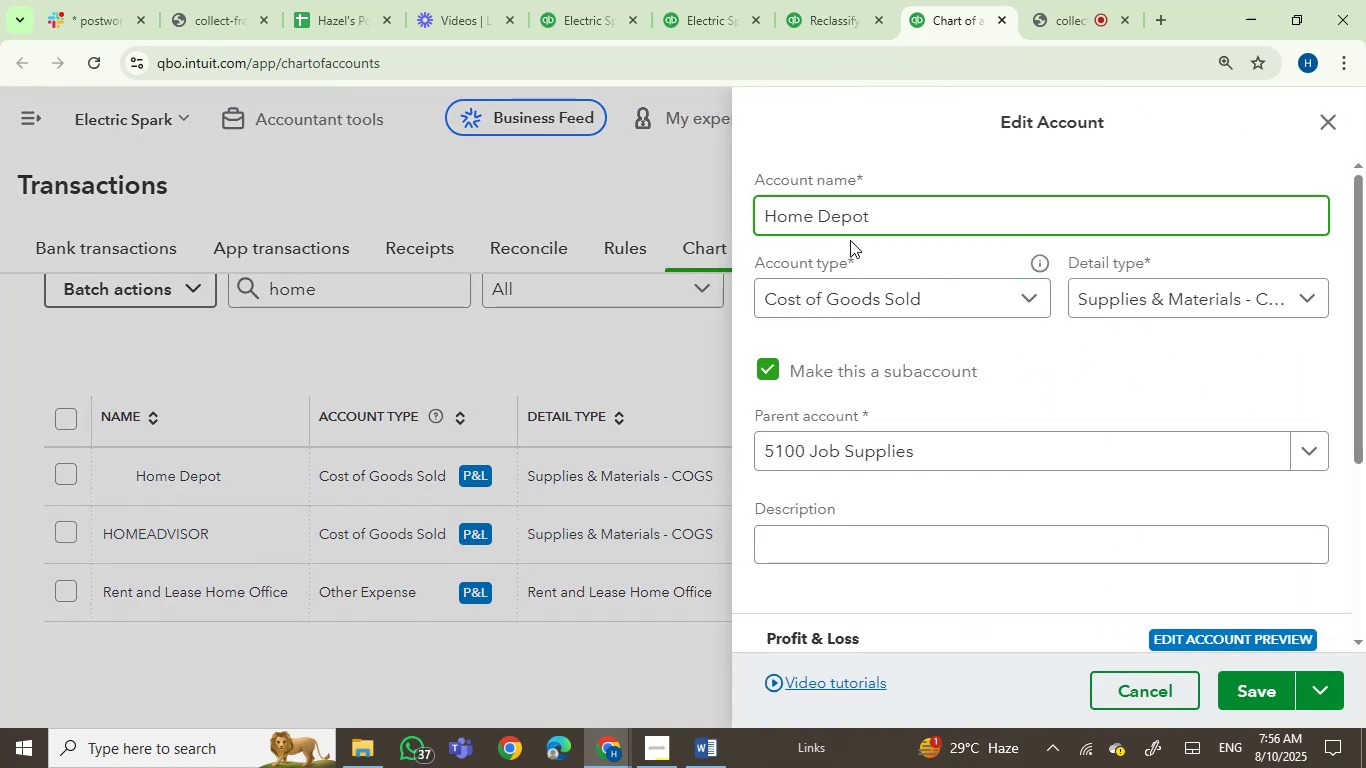 
key(Backspace)
 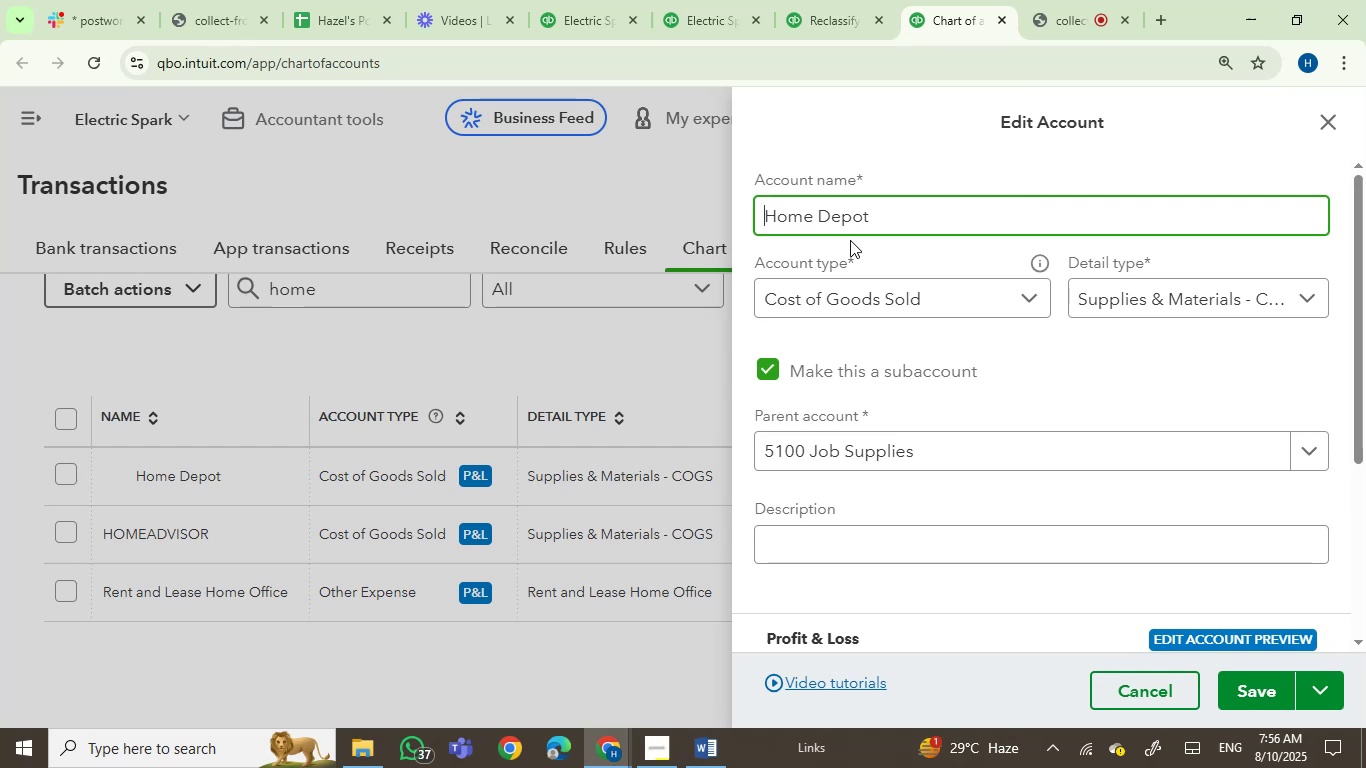 
key(Backspace)
 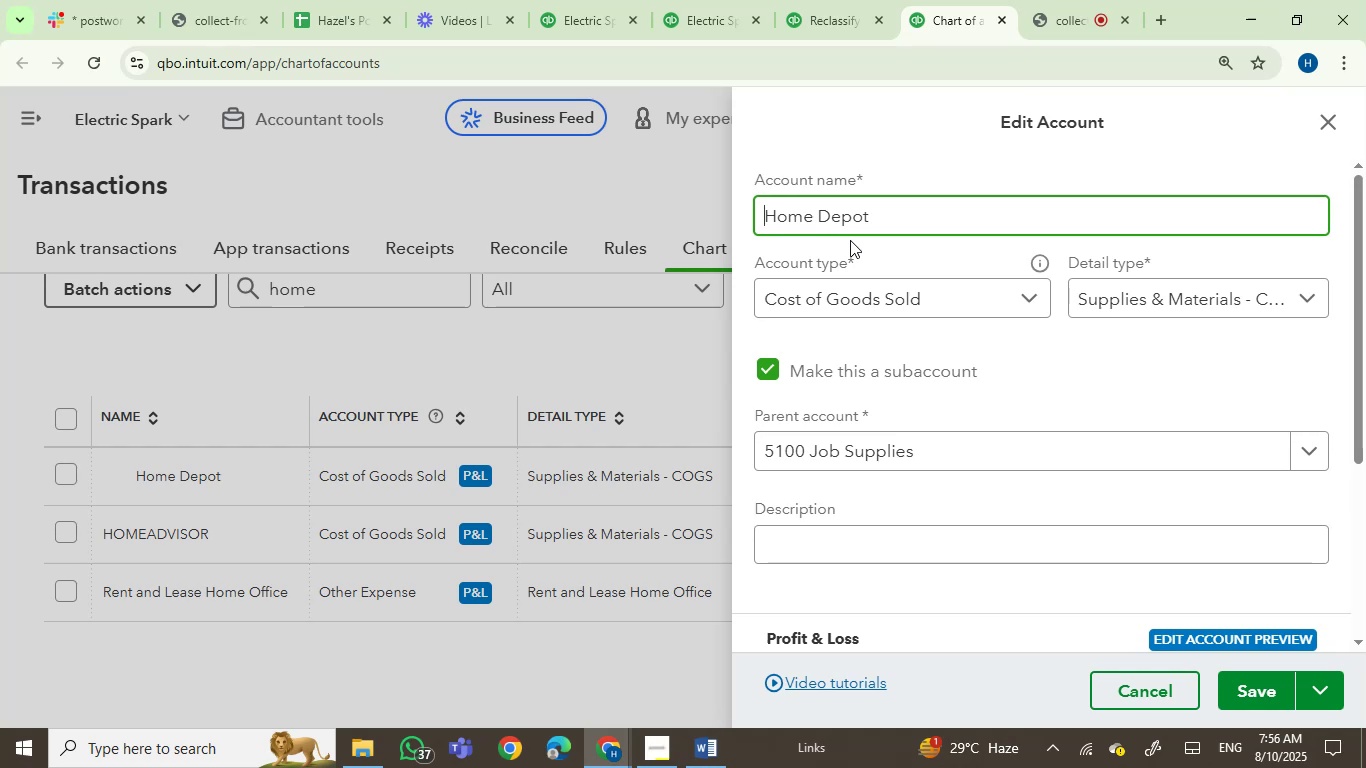 
key(Backspace)
 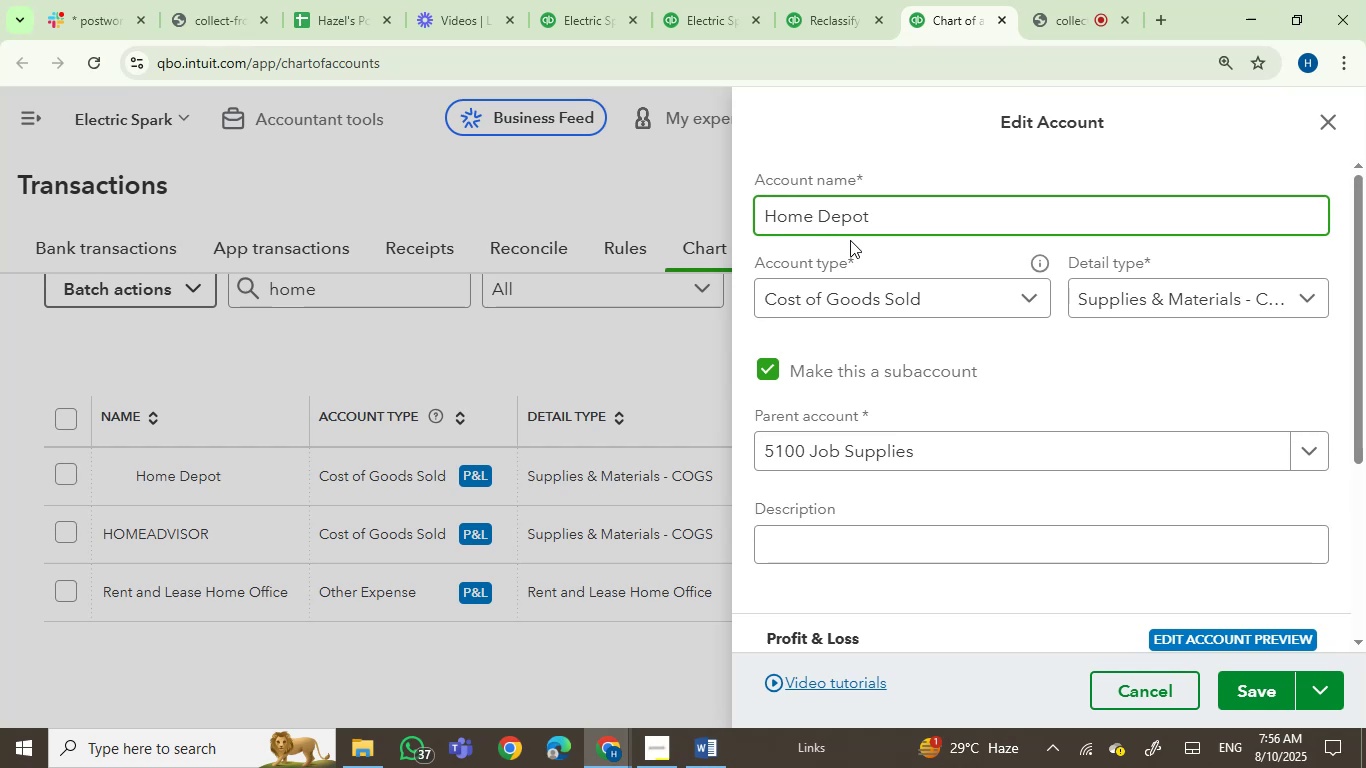 
key(Backspace)
 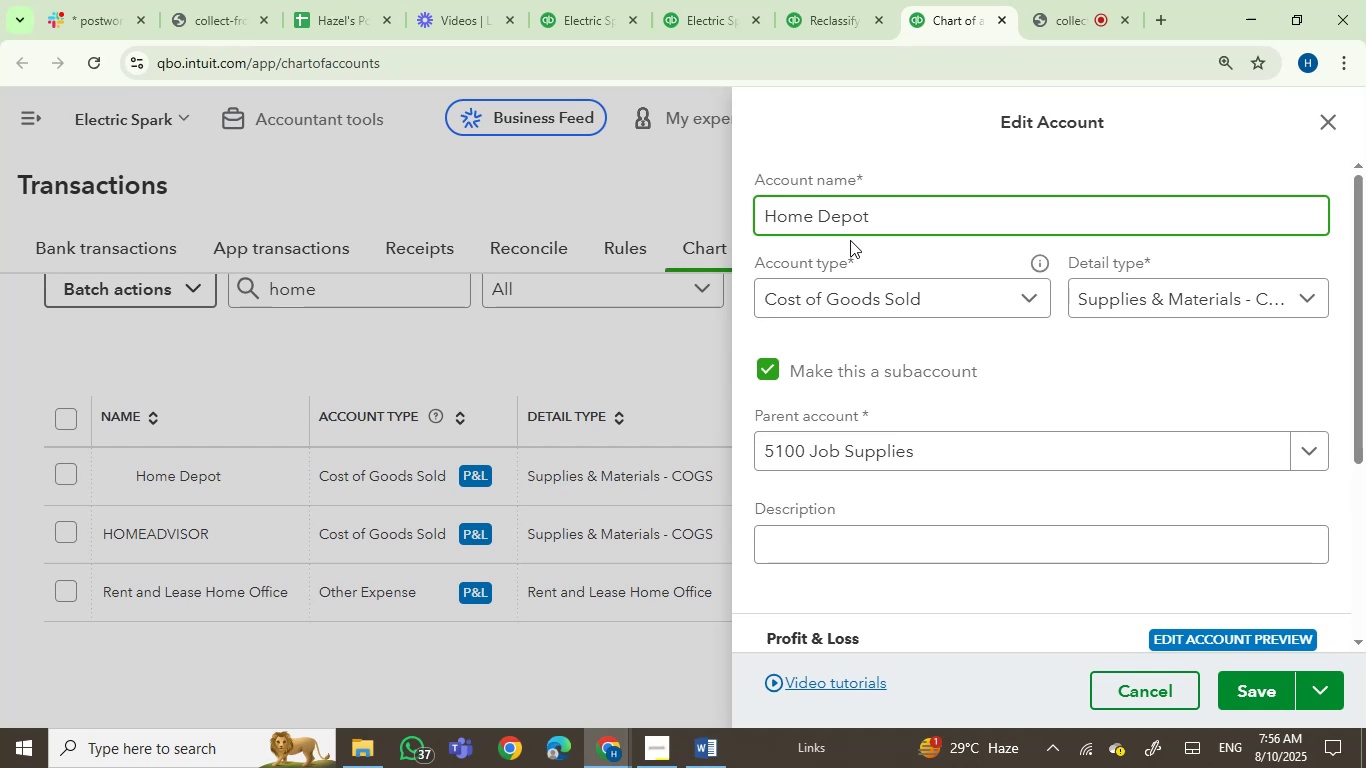 
key(Backspace)
 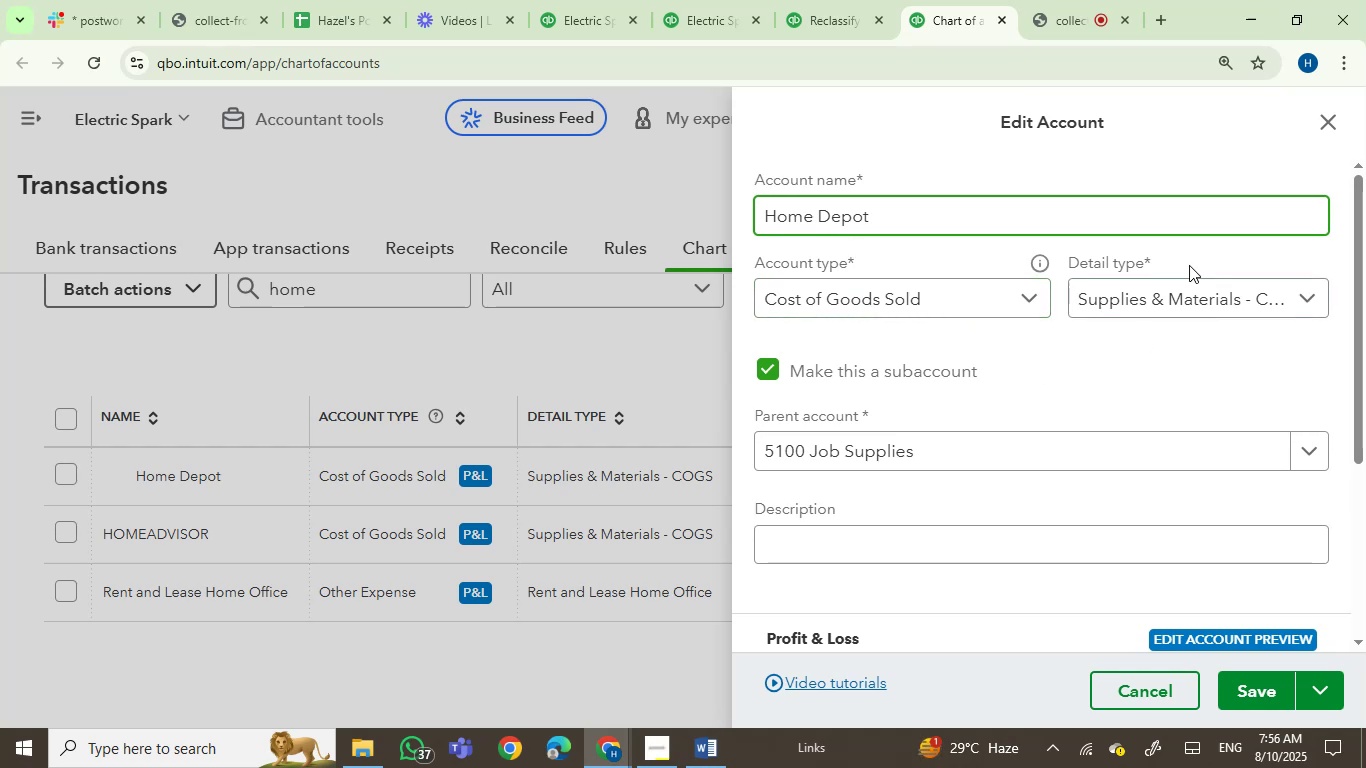 
wait(5.36)
 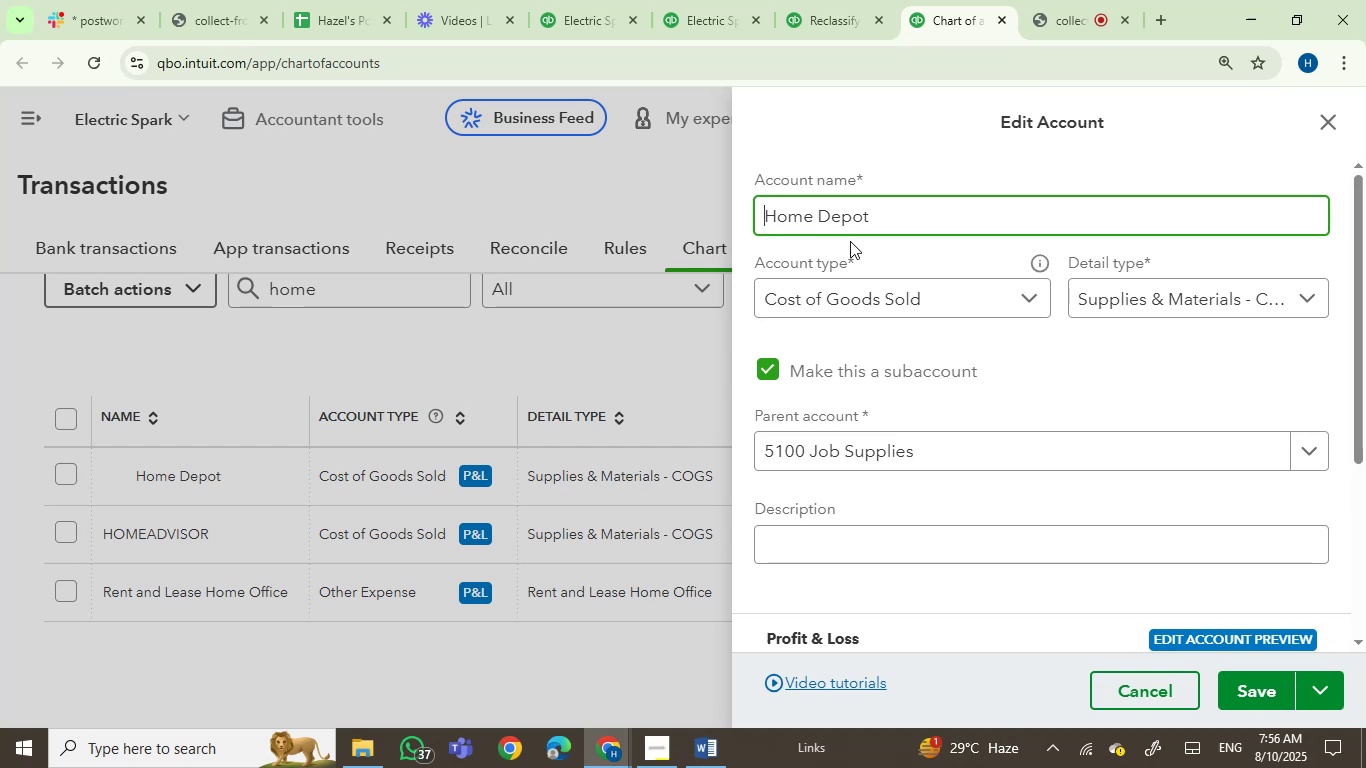 
left_click([1317, 121])
 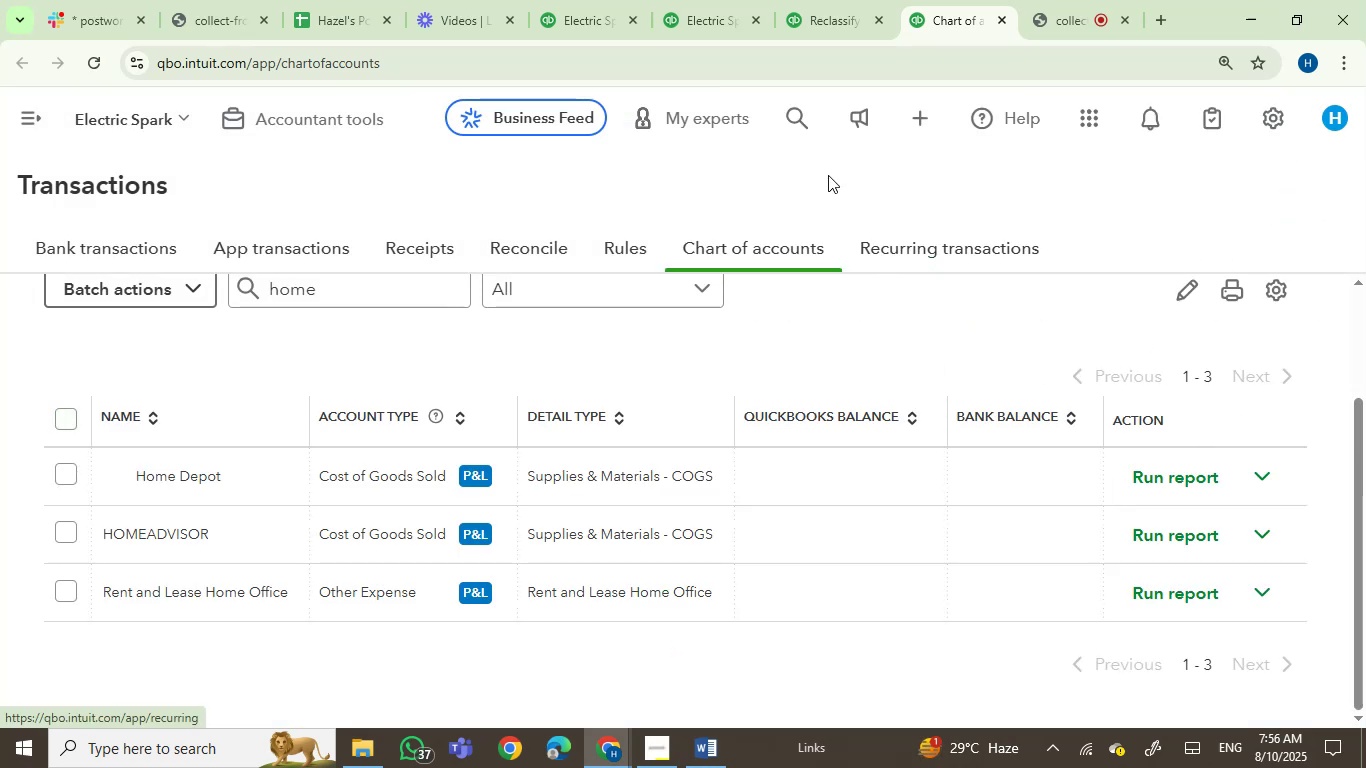 
left_click([814, 19])
 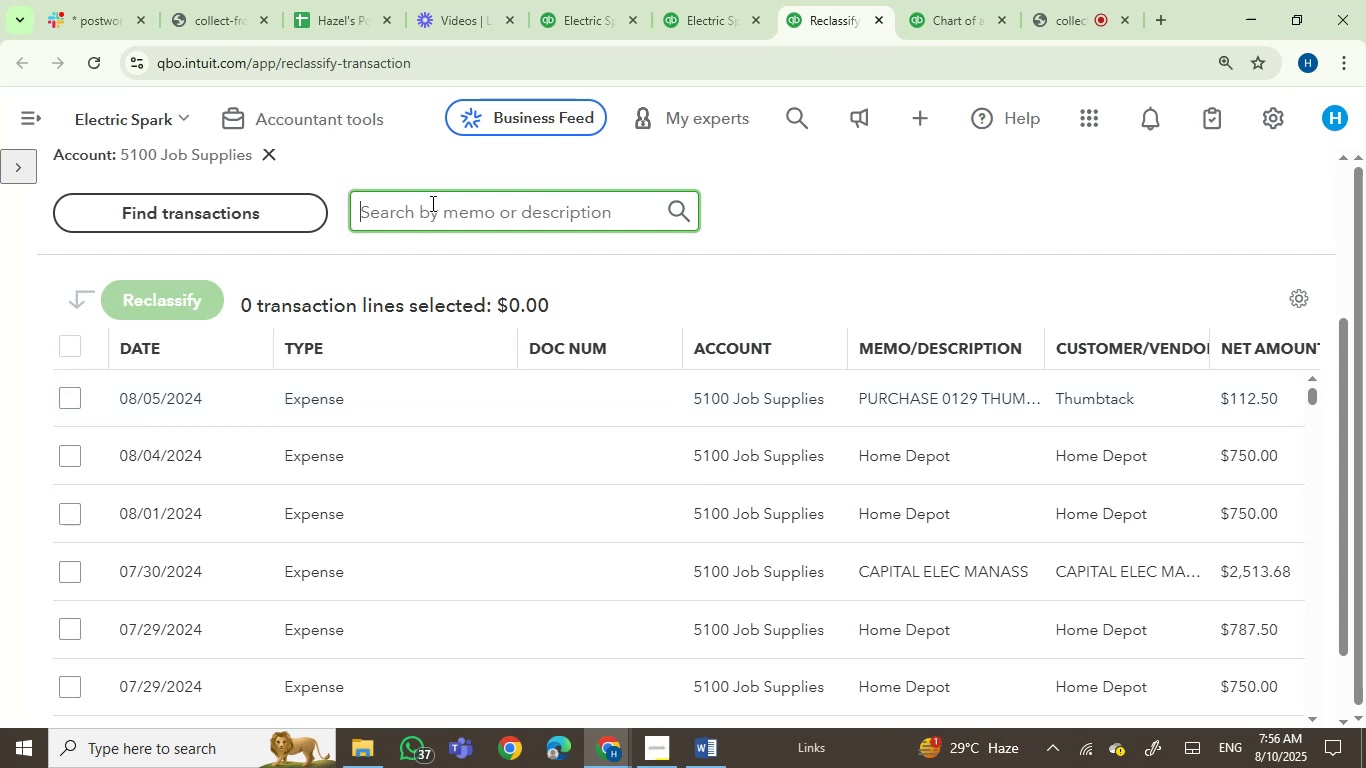 
left_click([432, 200])
 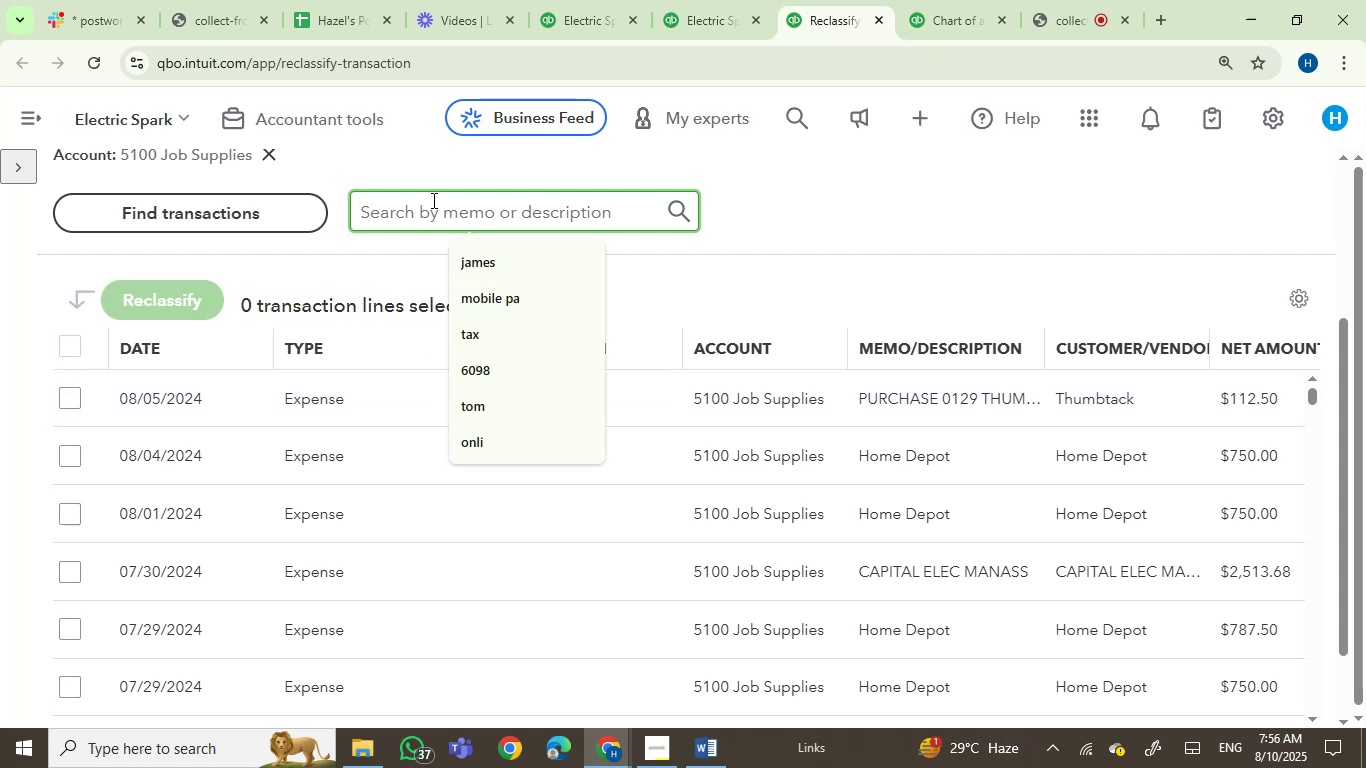 
type(home)
 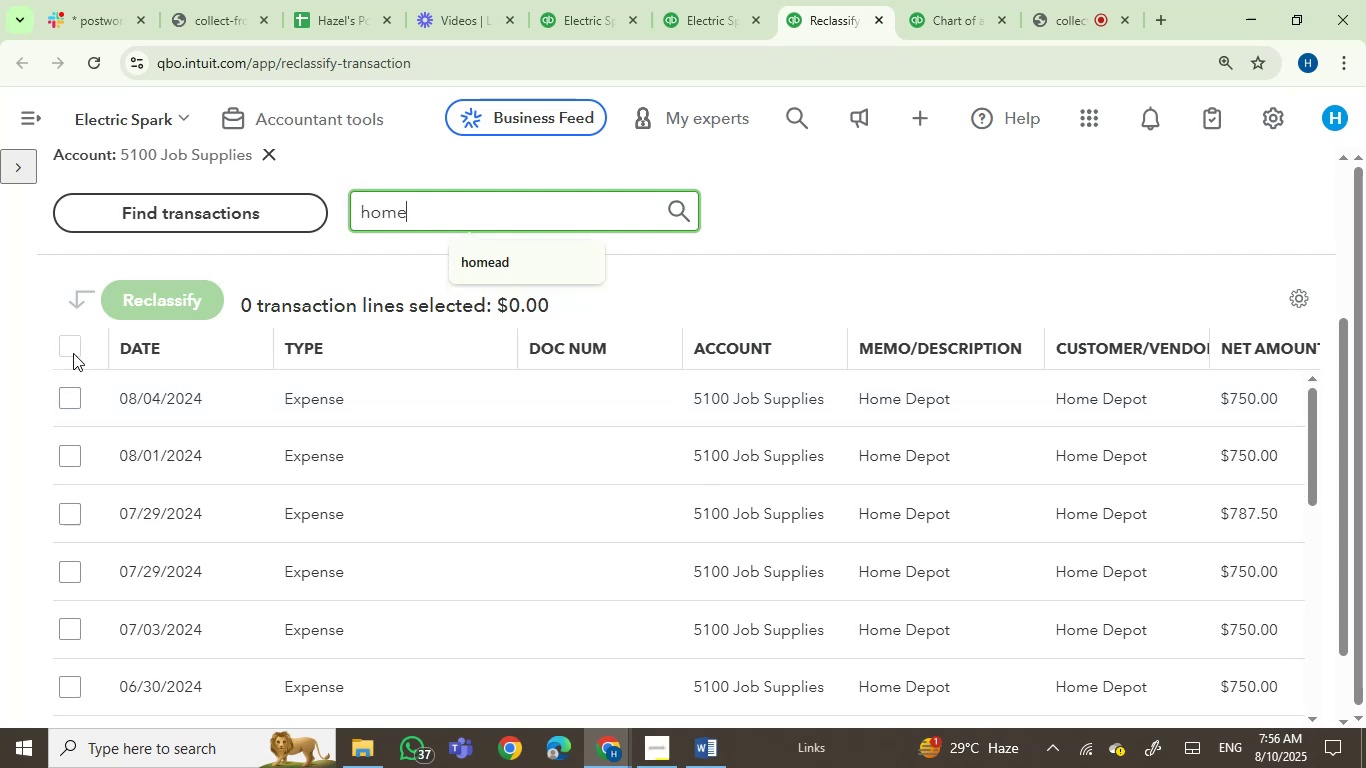 
left_click([59, 391])
 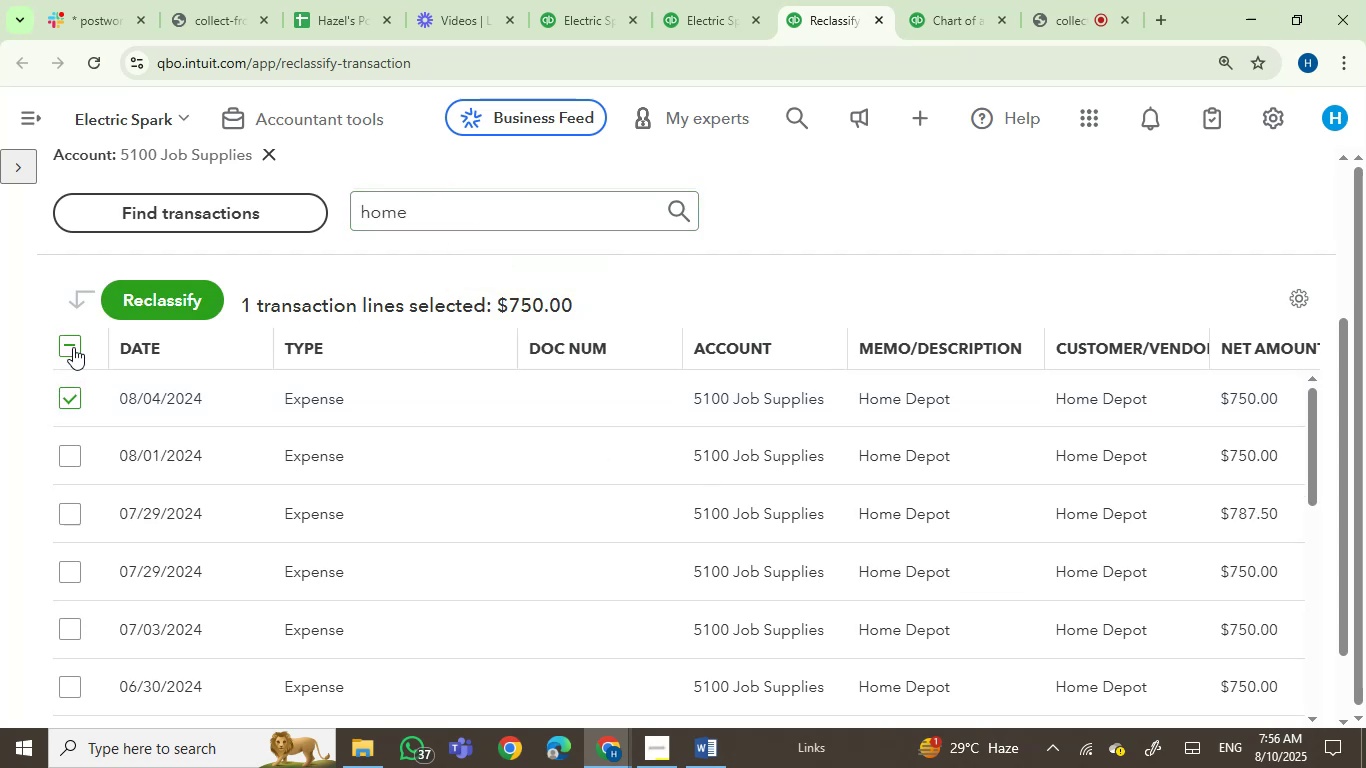 
left_click([73, 346])
 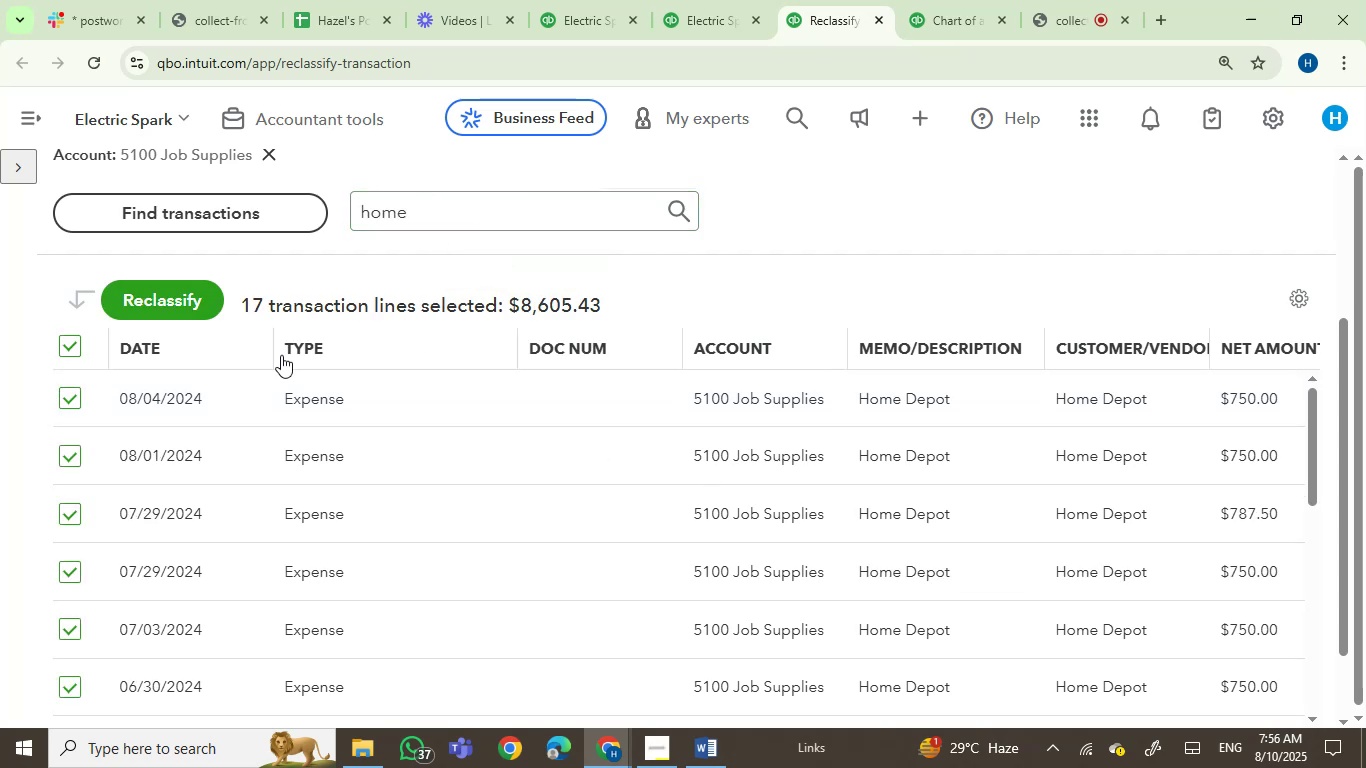 
scroll: coordinate [1072, 667], scroll_direction: down, amount: 17.0
 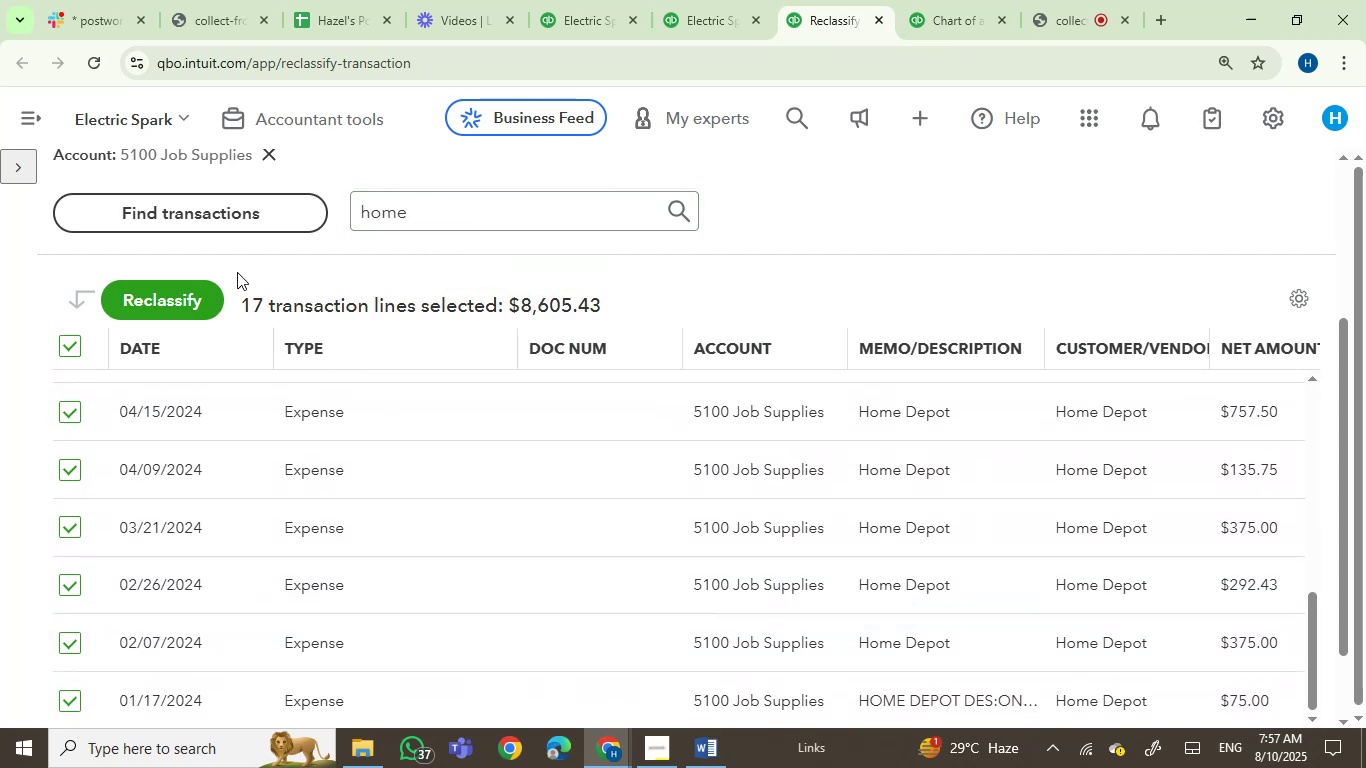 
left_click([198, 295])
 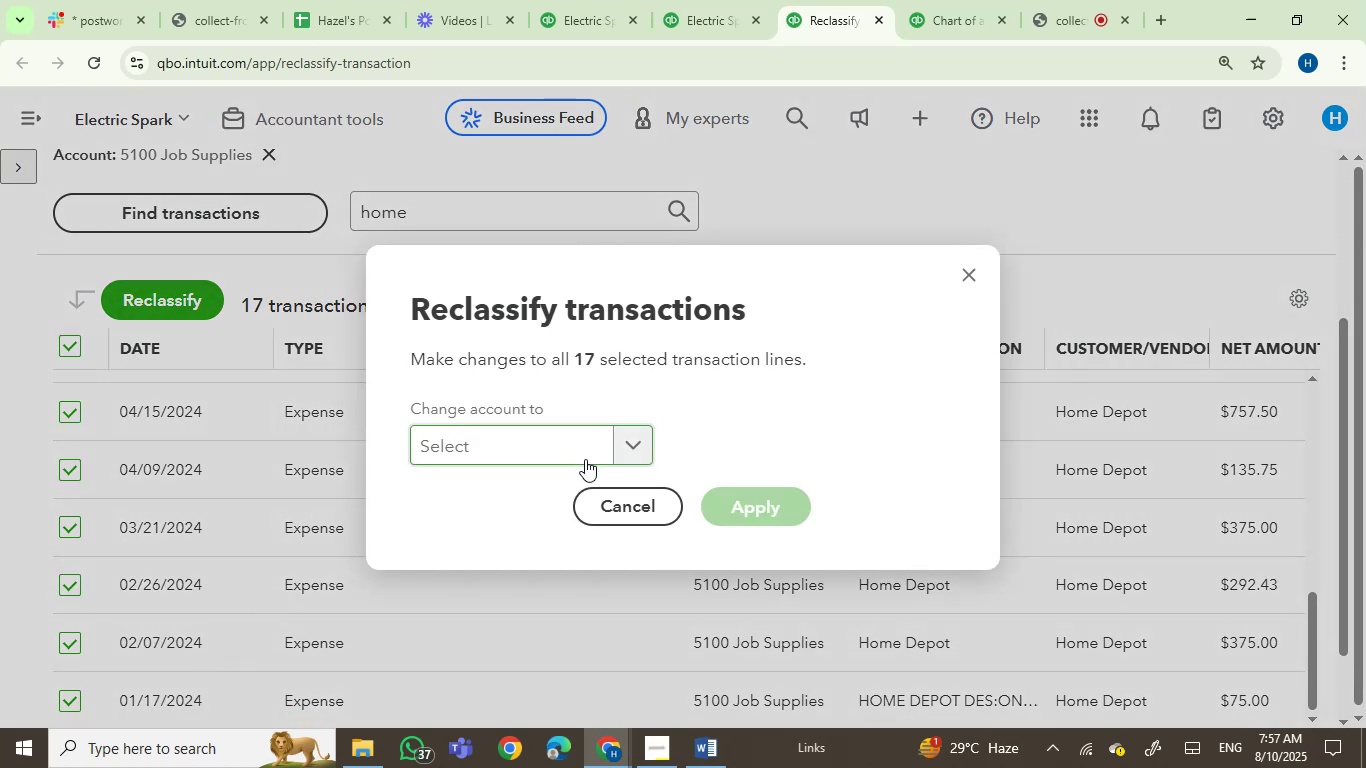 
left_click([551, 444])
 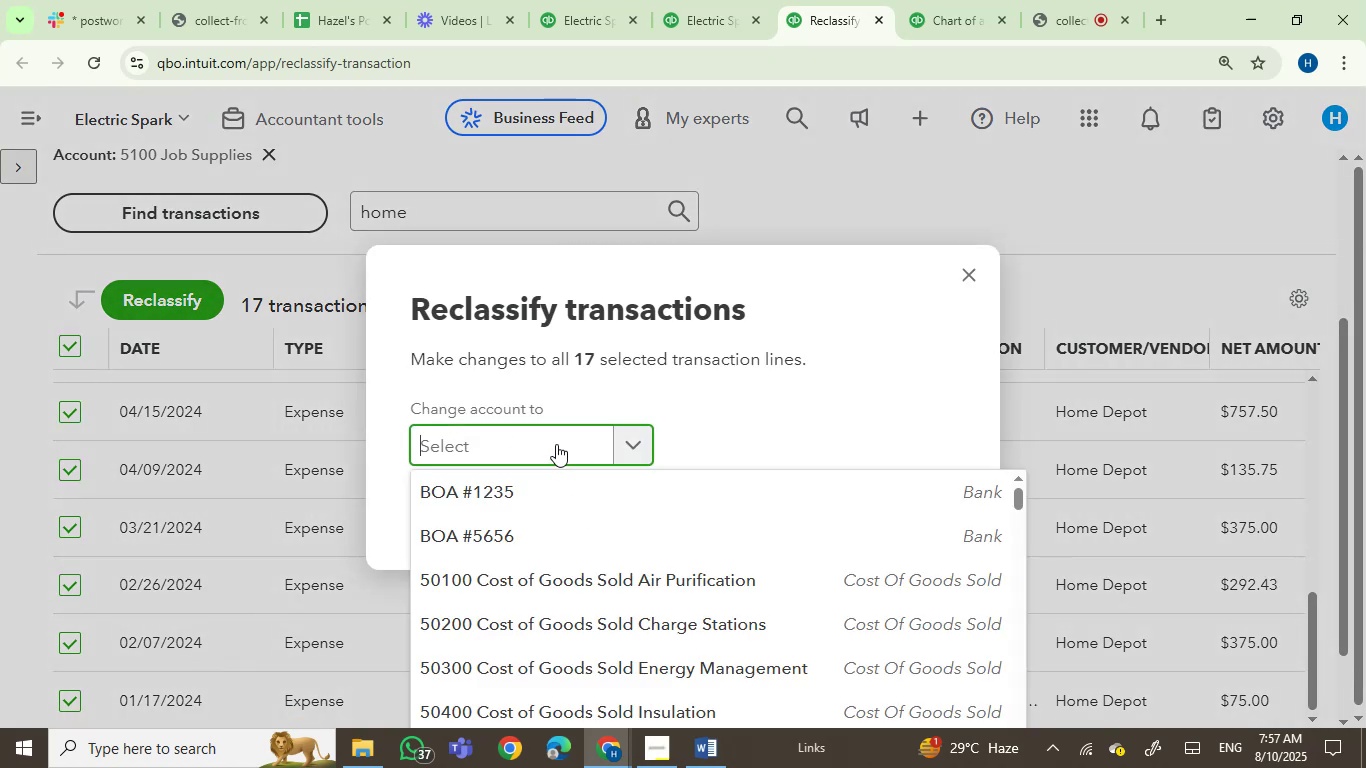 
type(home)
 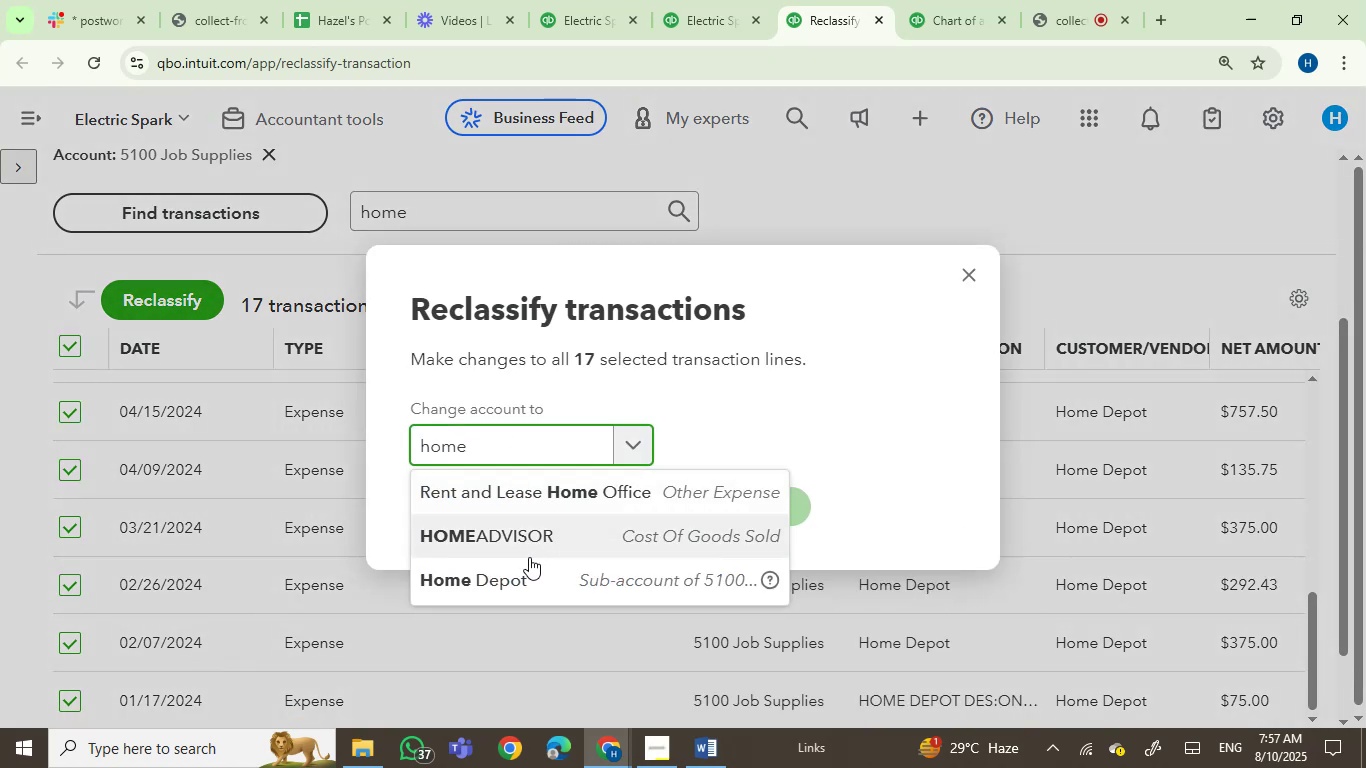 
left_click([524, 576])
 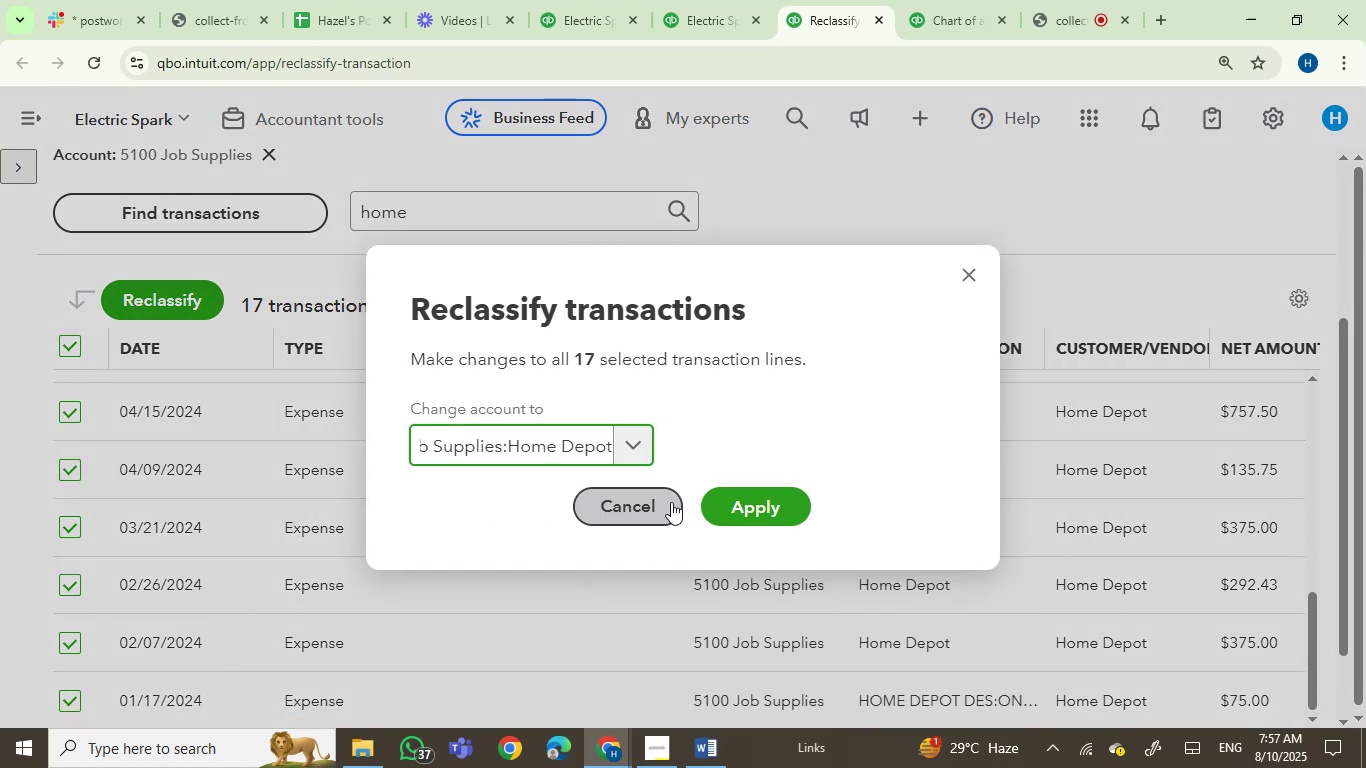 
left_click([772, 493])
 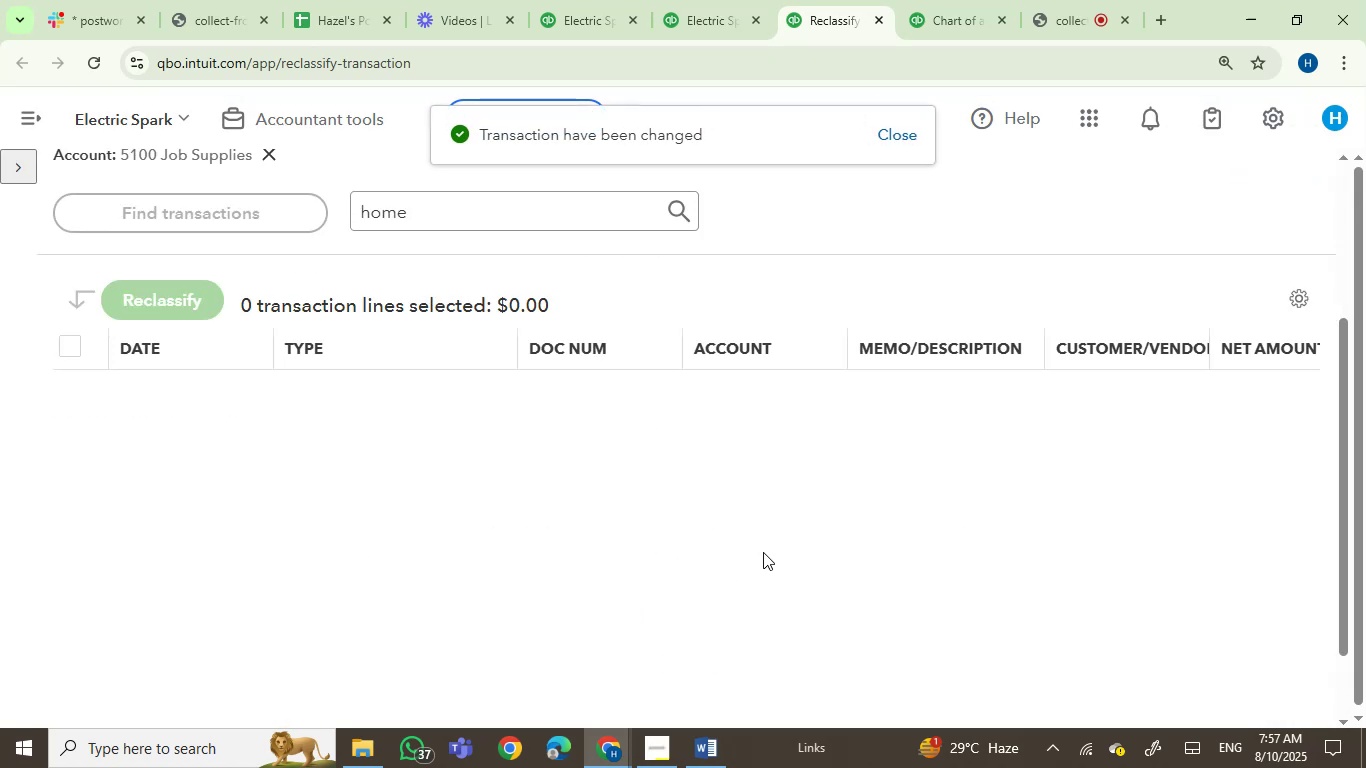 
left_click_drag(start_coordinate=[444, 220], to_coordinate=[279, 208])
 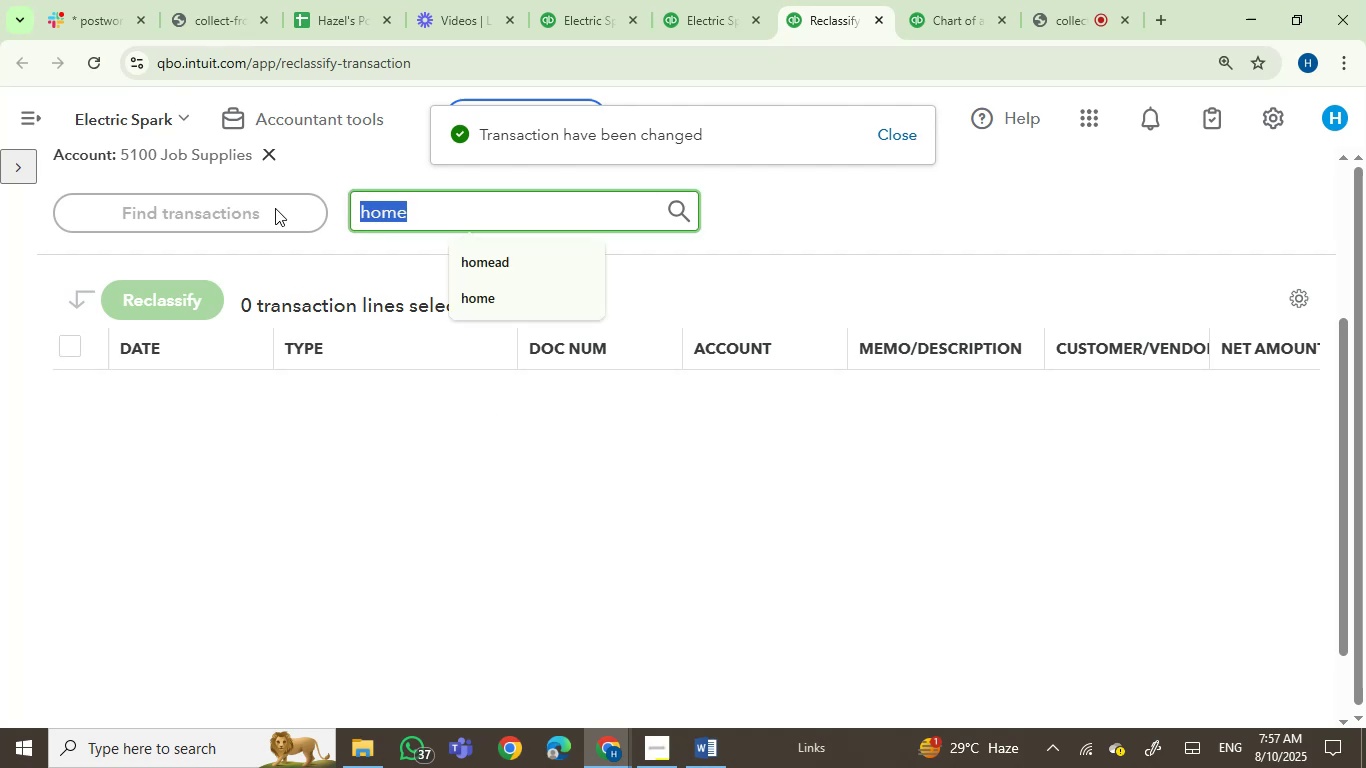 
key(Backspace)
 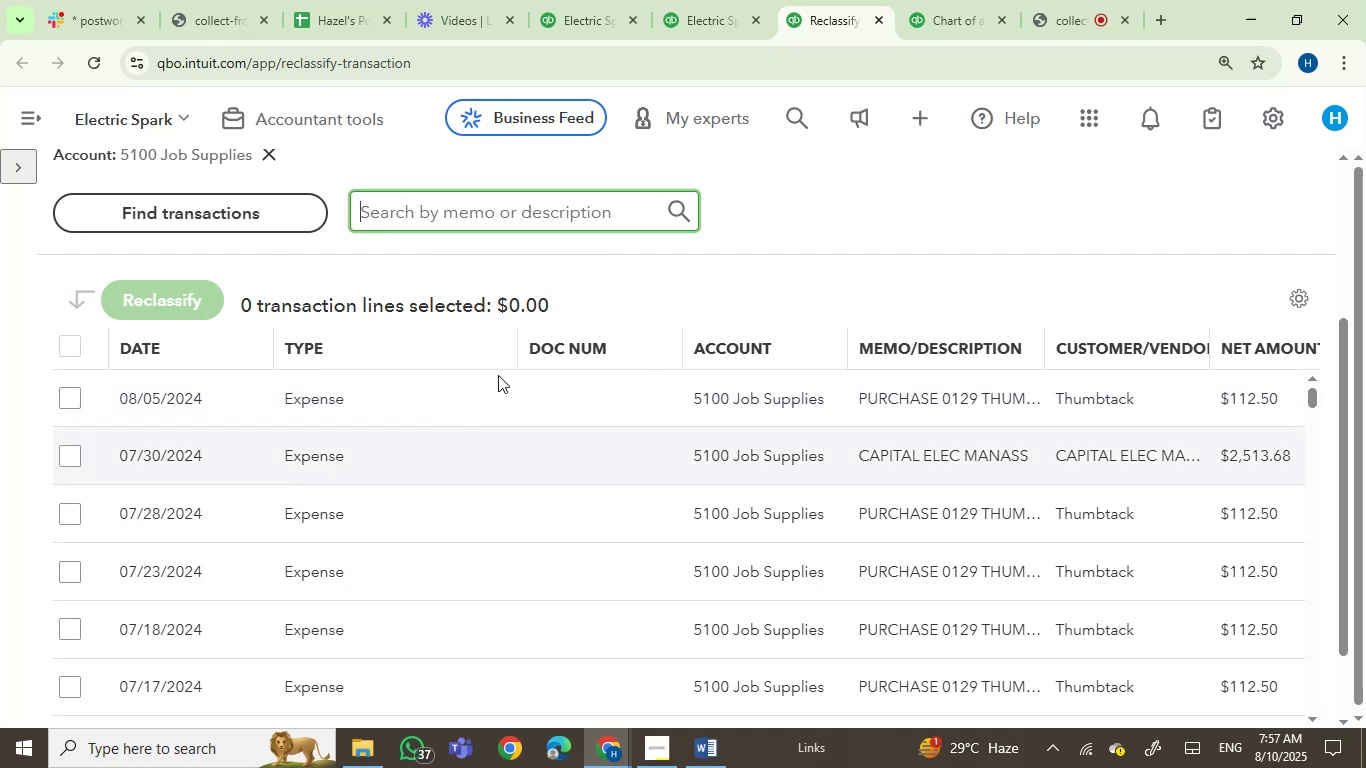 
left_click([691, 17])
 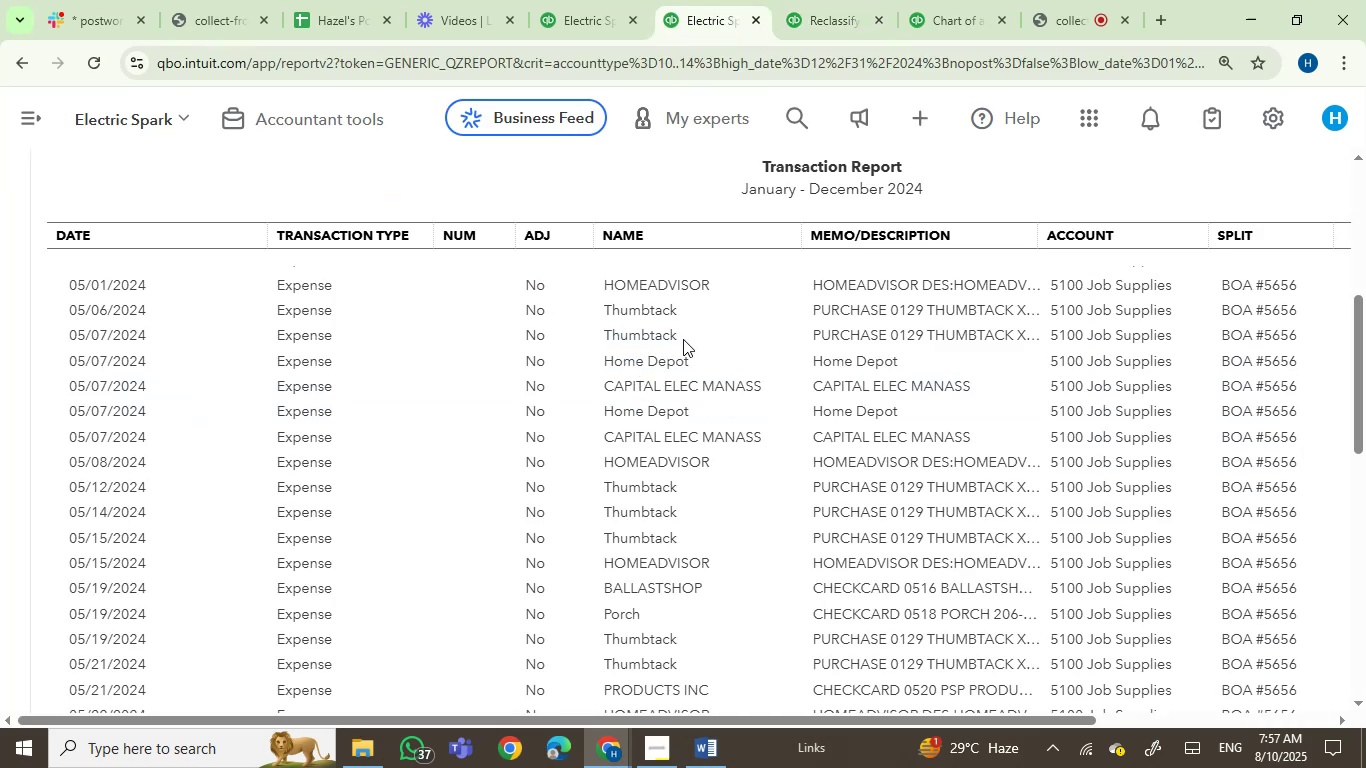 
left_click_drag(start_coordinate=[680, 337], to_coordinate=[605, 339])
 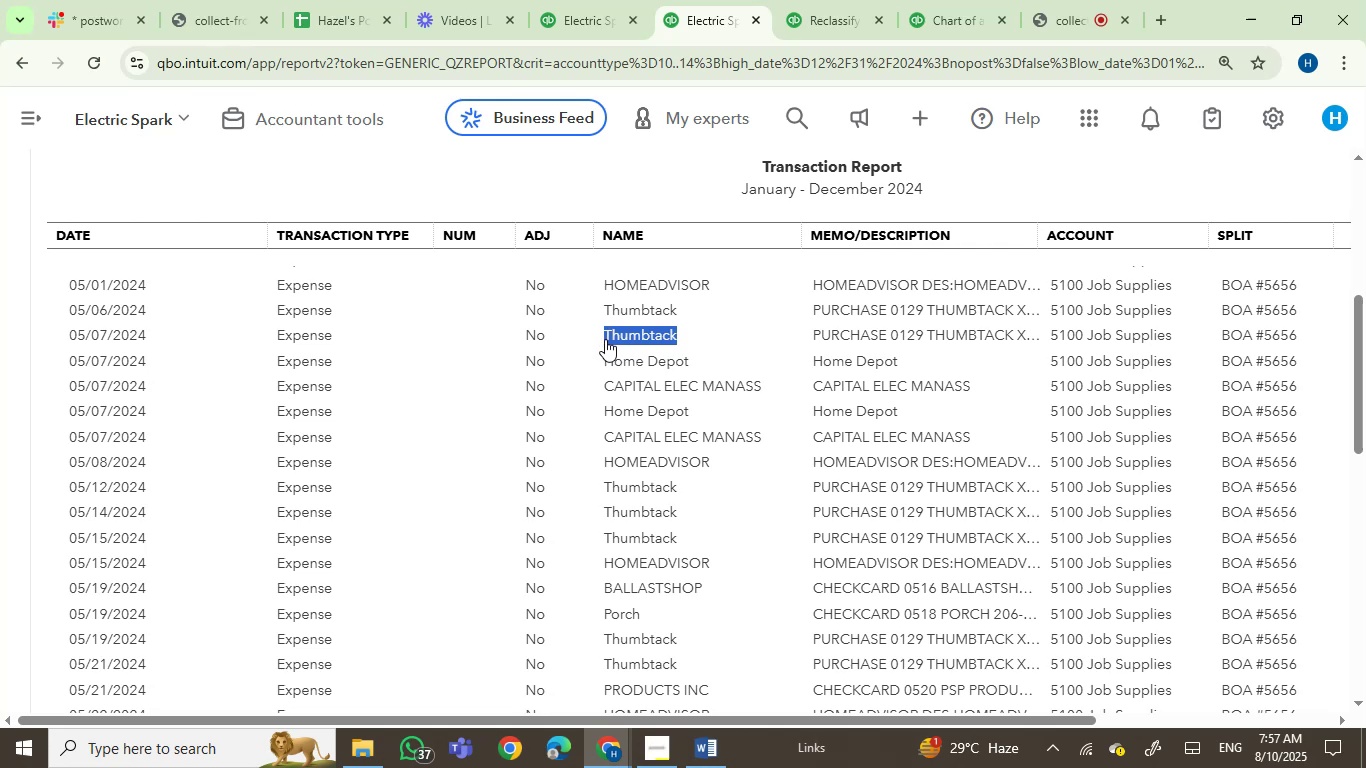 
key(Control+C)
 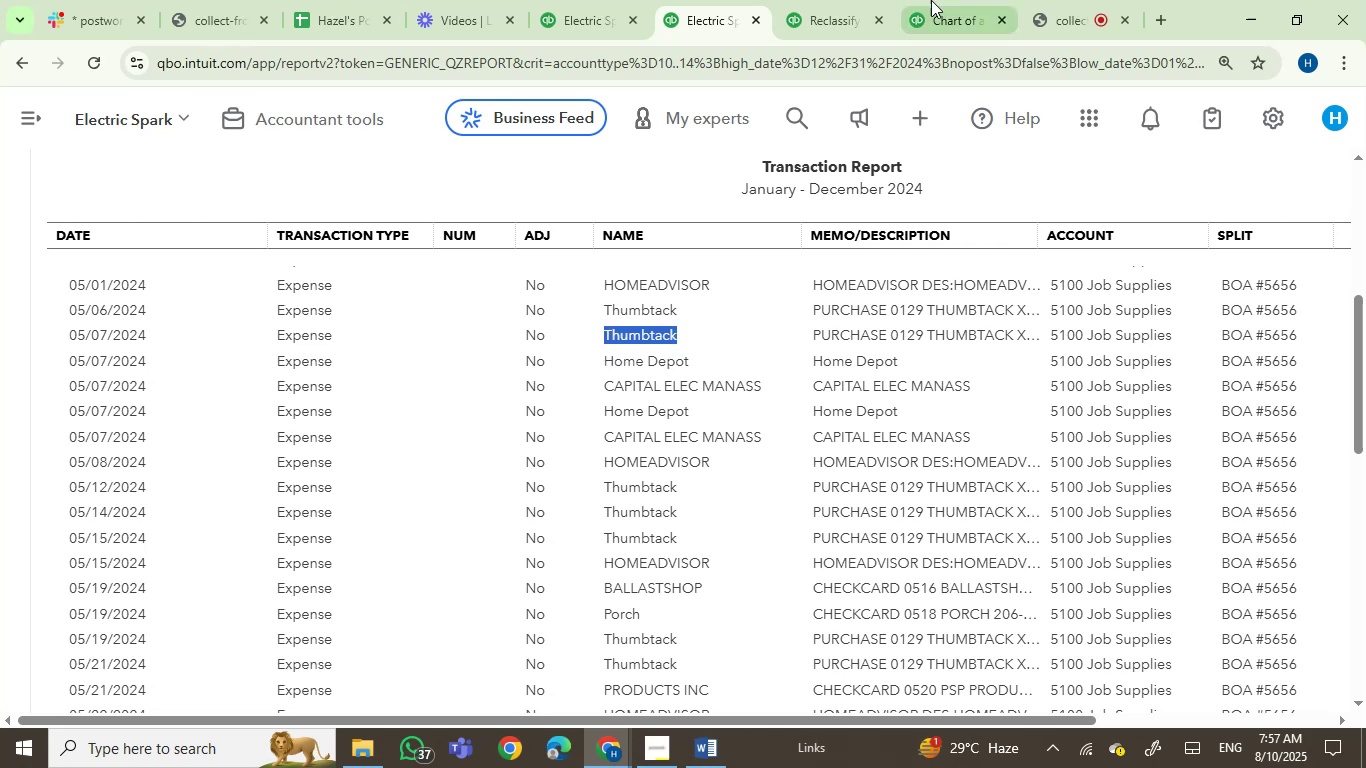 
left_click([935, 0])
 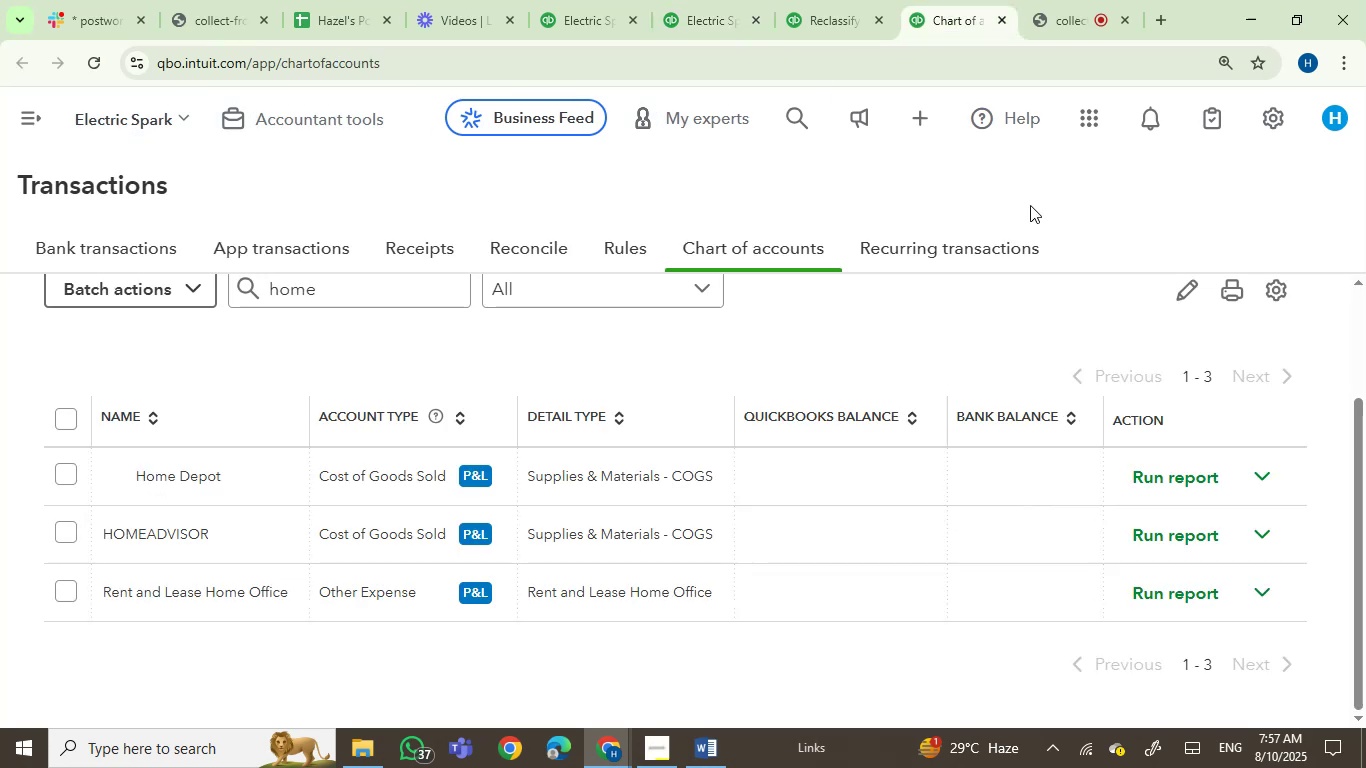 
scroll: coordinate [1187, 417], scroll_direction: up, amount: 3.0
 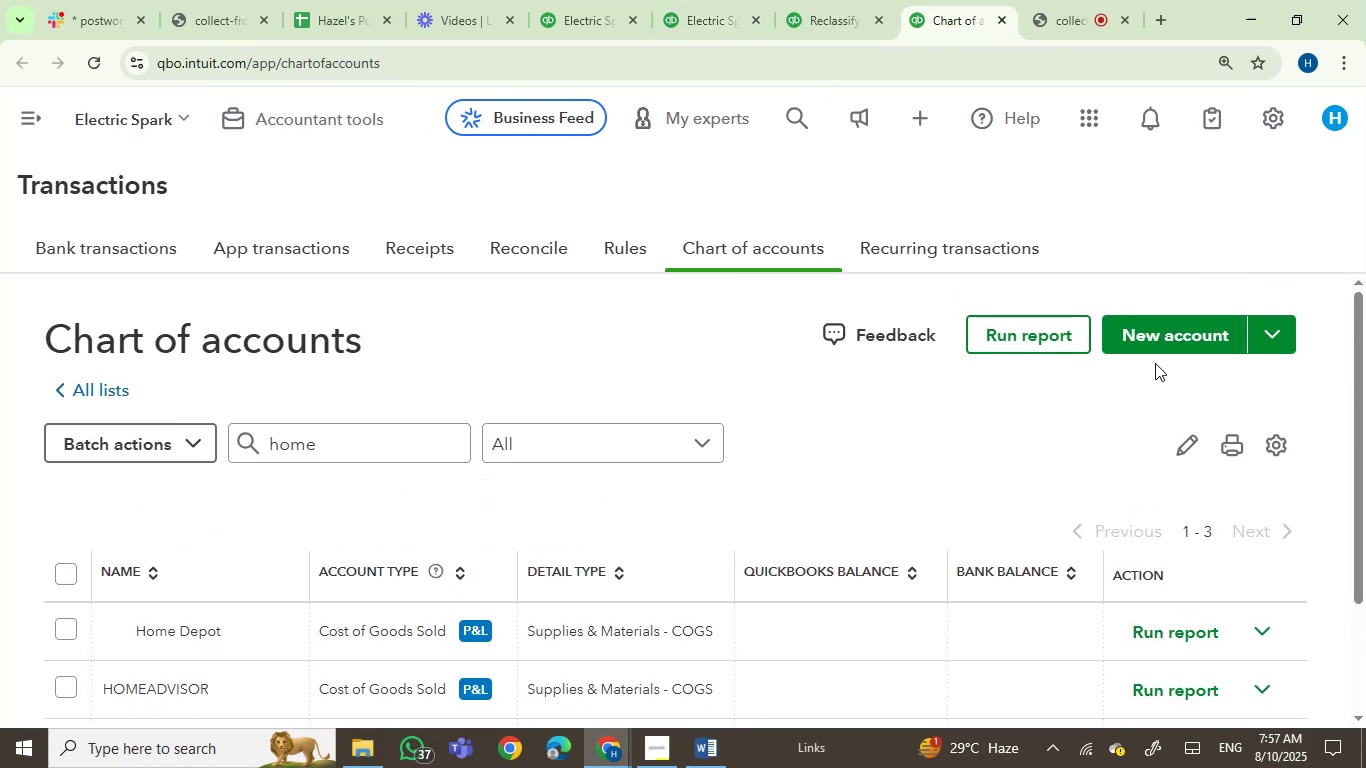 
left_click([1147, 334])
 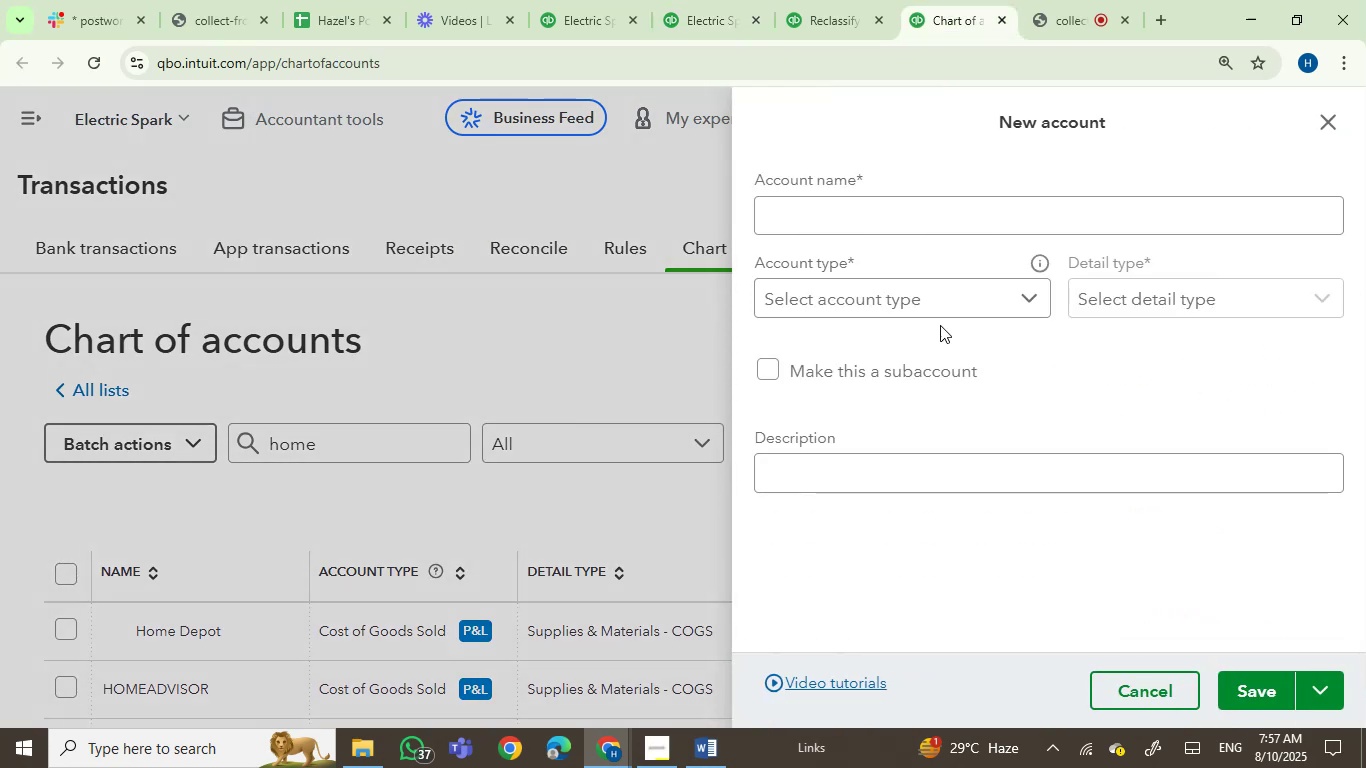 
left_click([807, 217])
 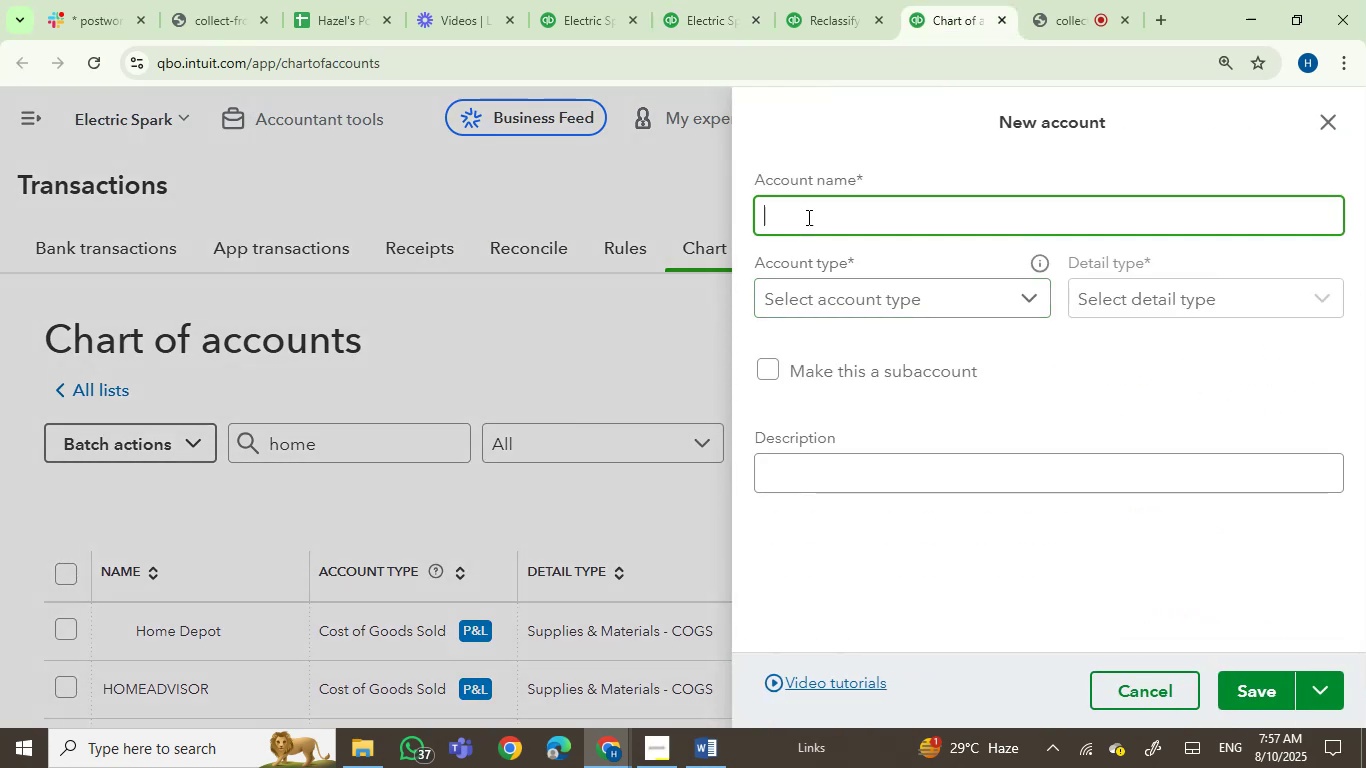 
key(Control+V)
 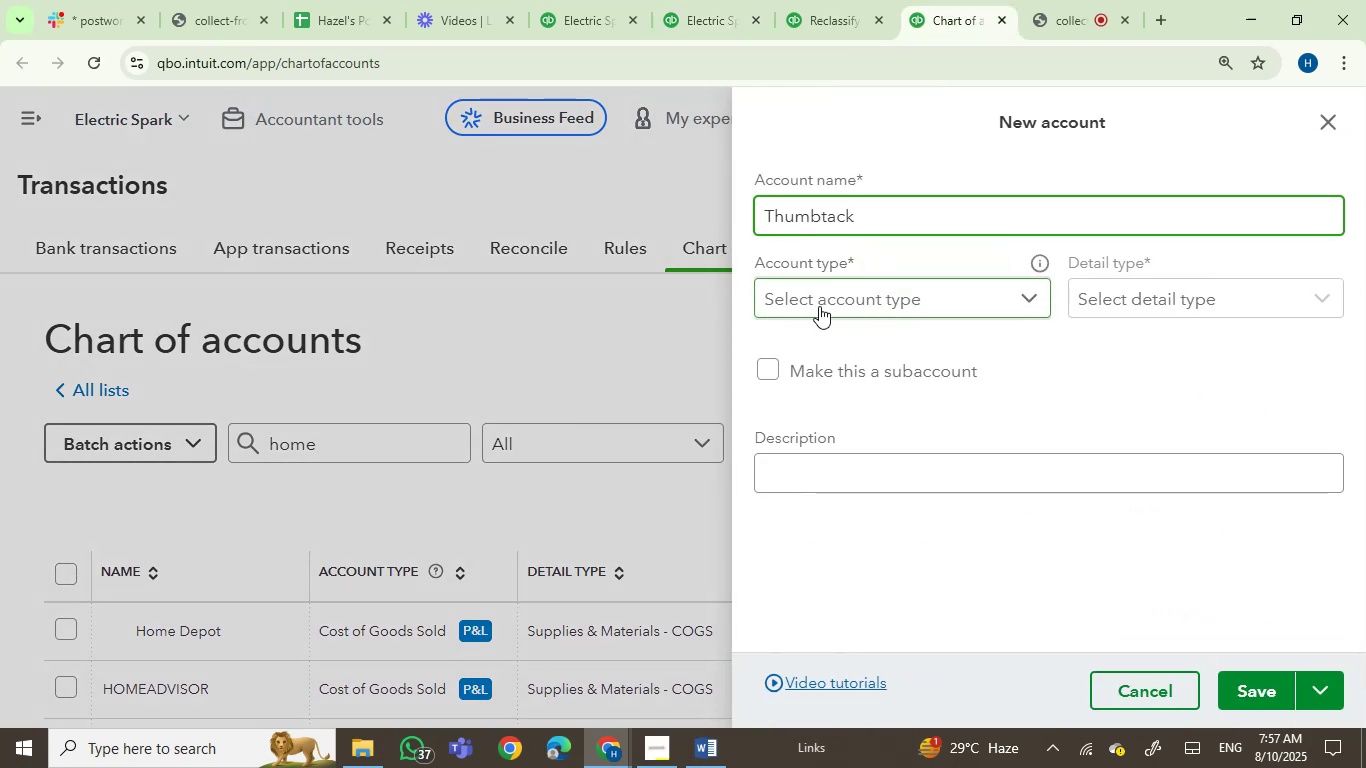 
left_click([821, 306])
 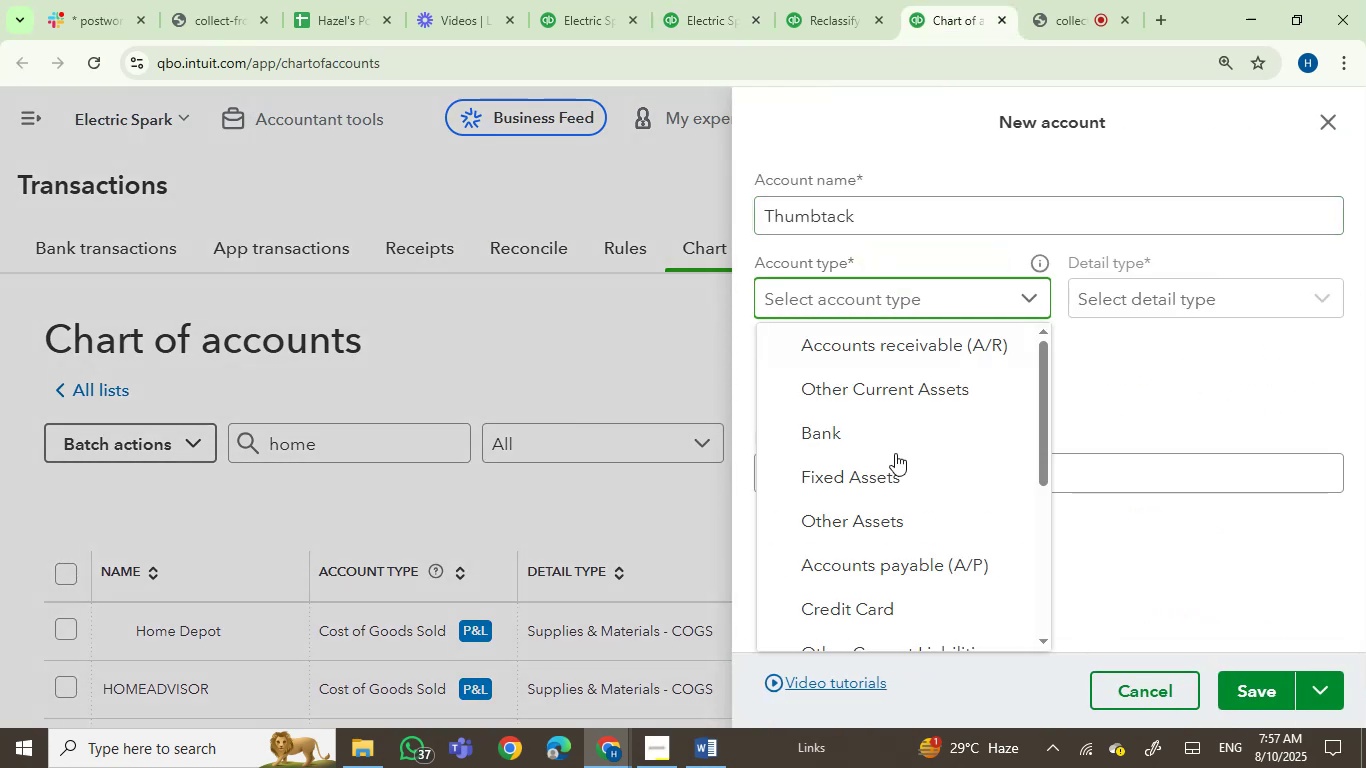 
scroll: coordinate [907, 516], scroll_direction: down, amount: 5.0
 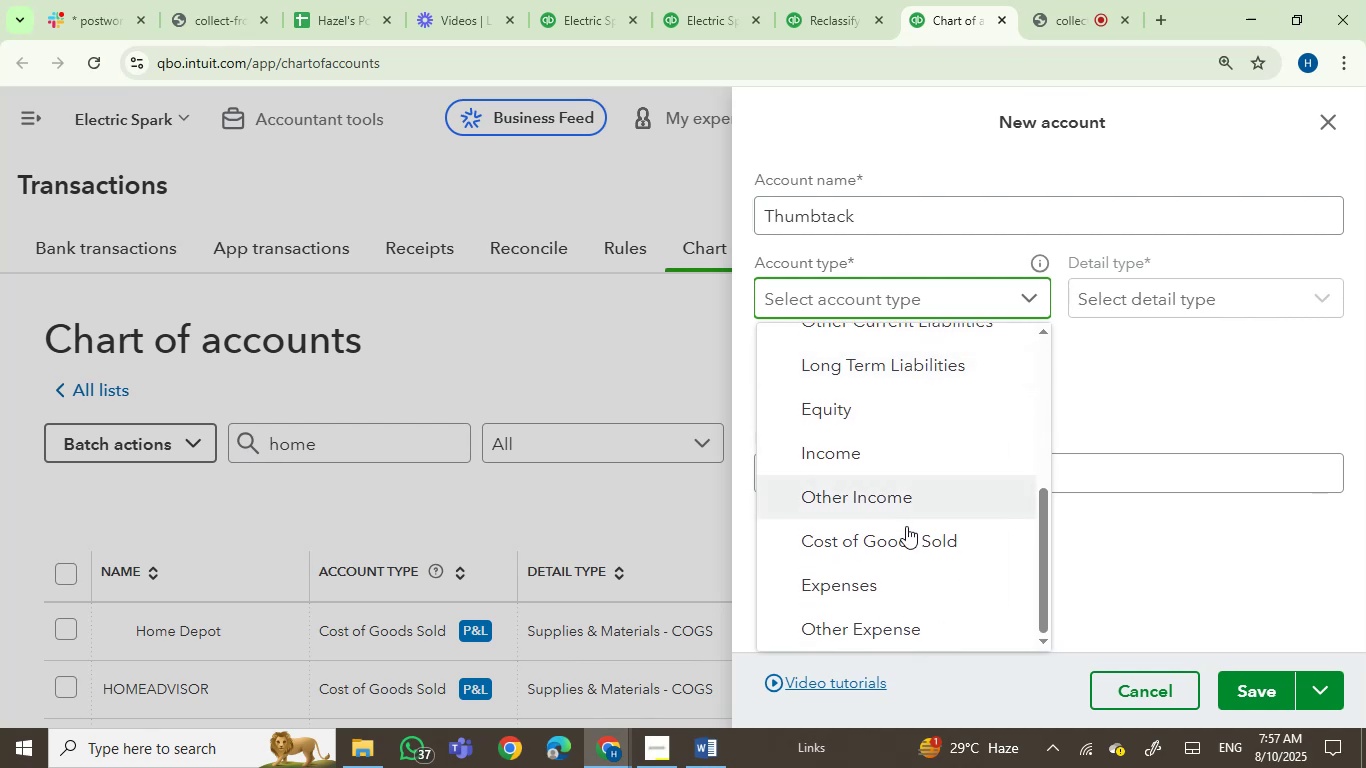 
left_click([907, 547])
 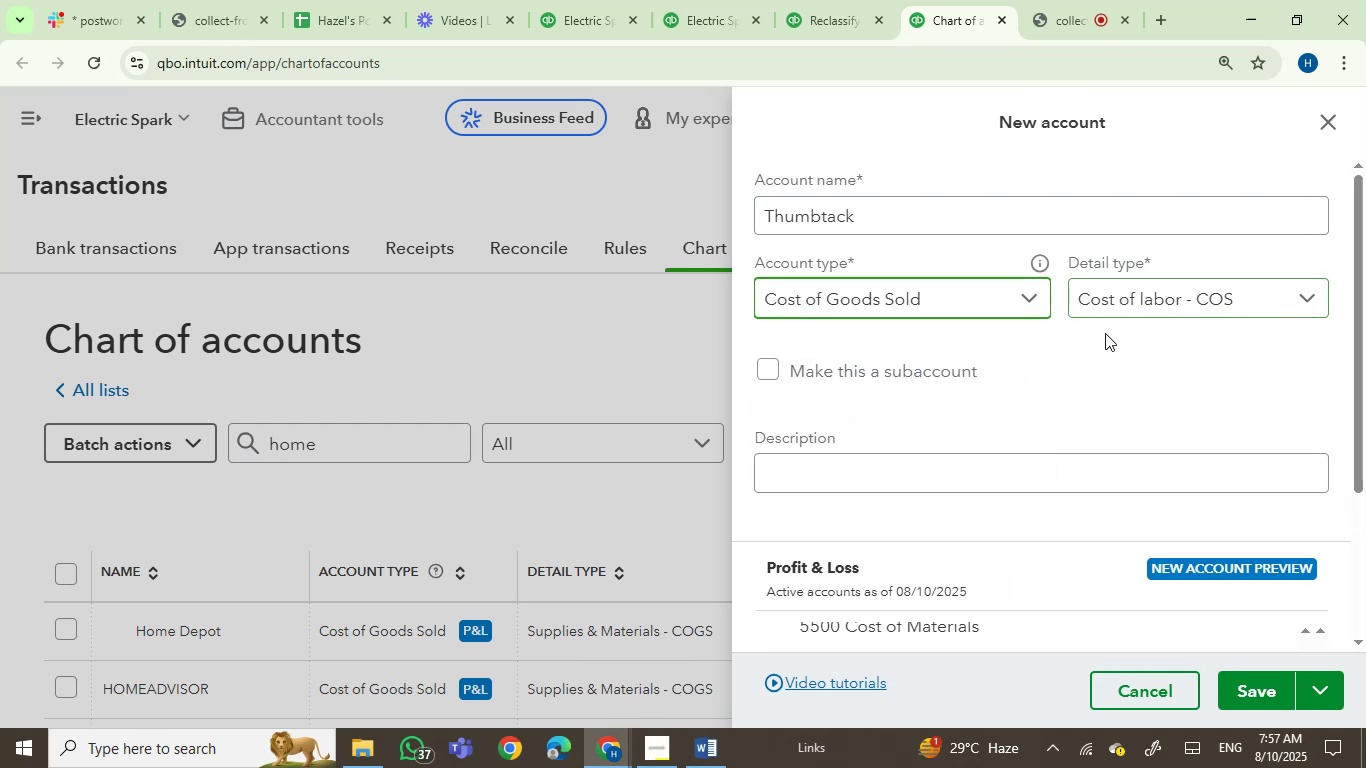 
left_click([1162, 298])
 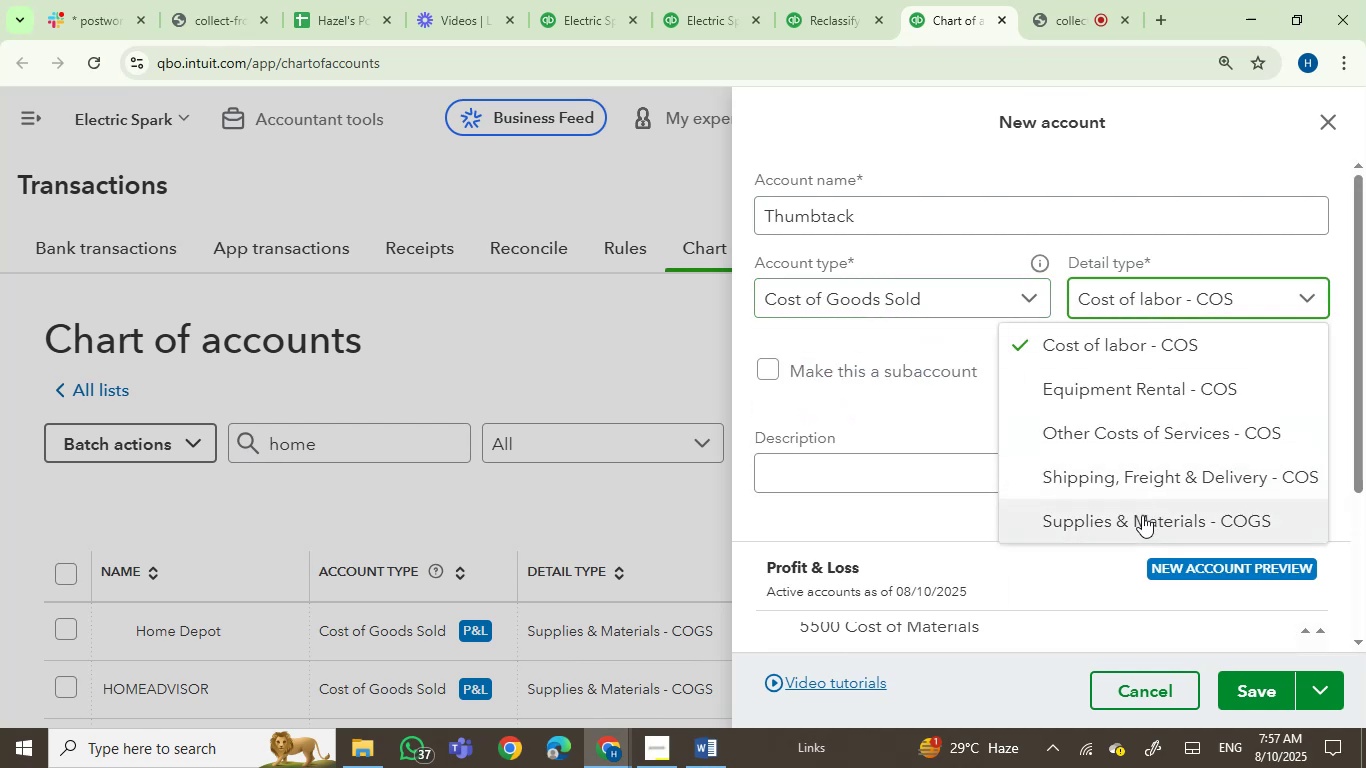 
left_click([1139, 517])
 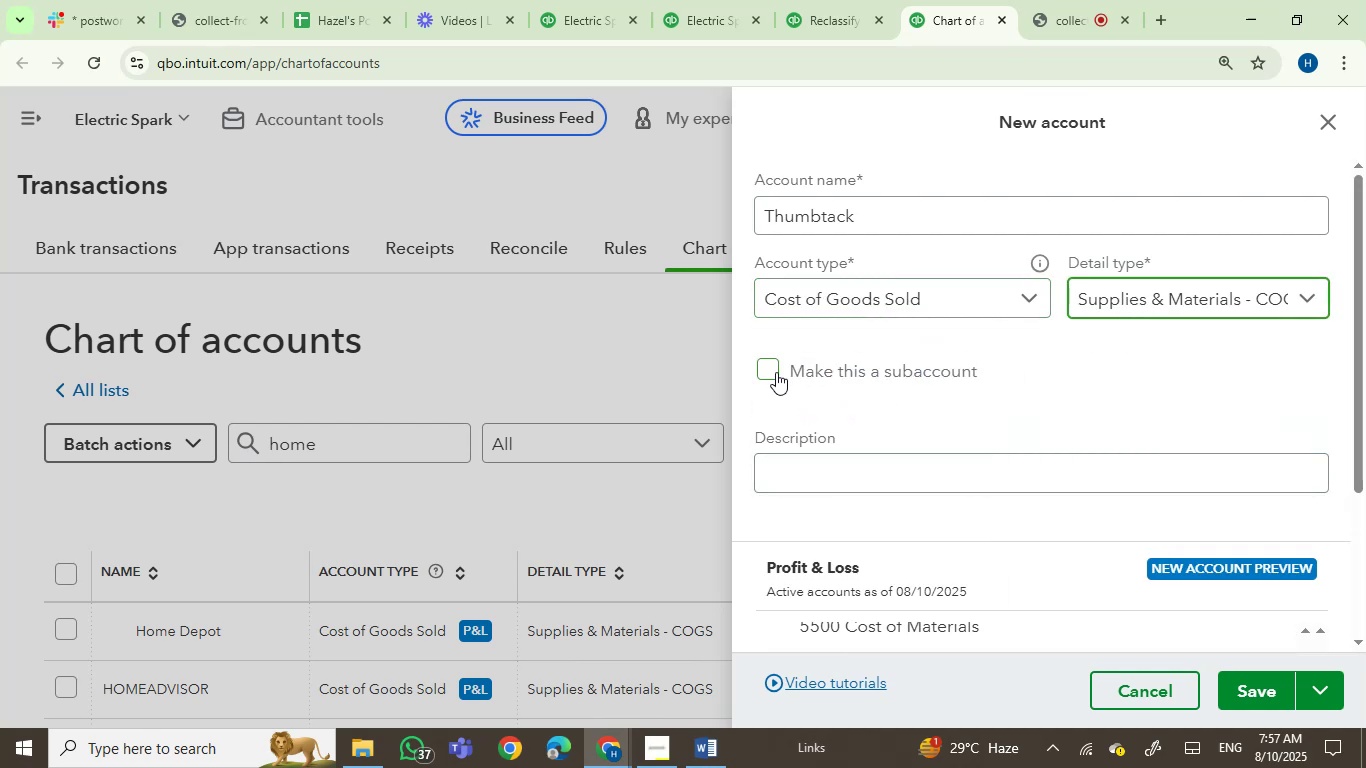 
left_click([767, 368])
 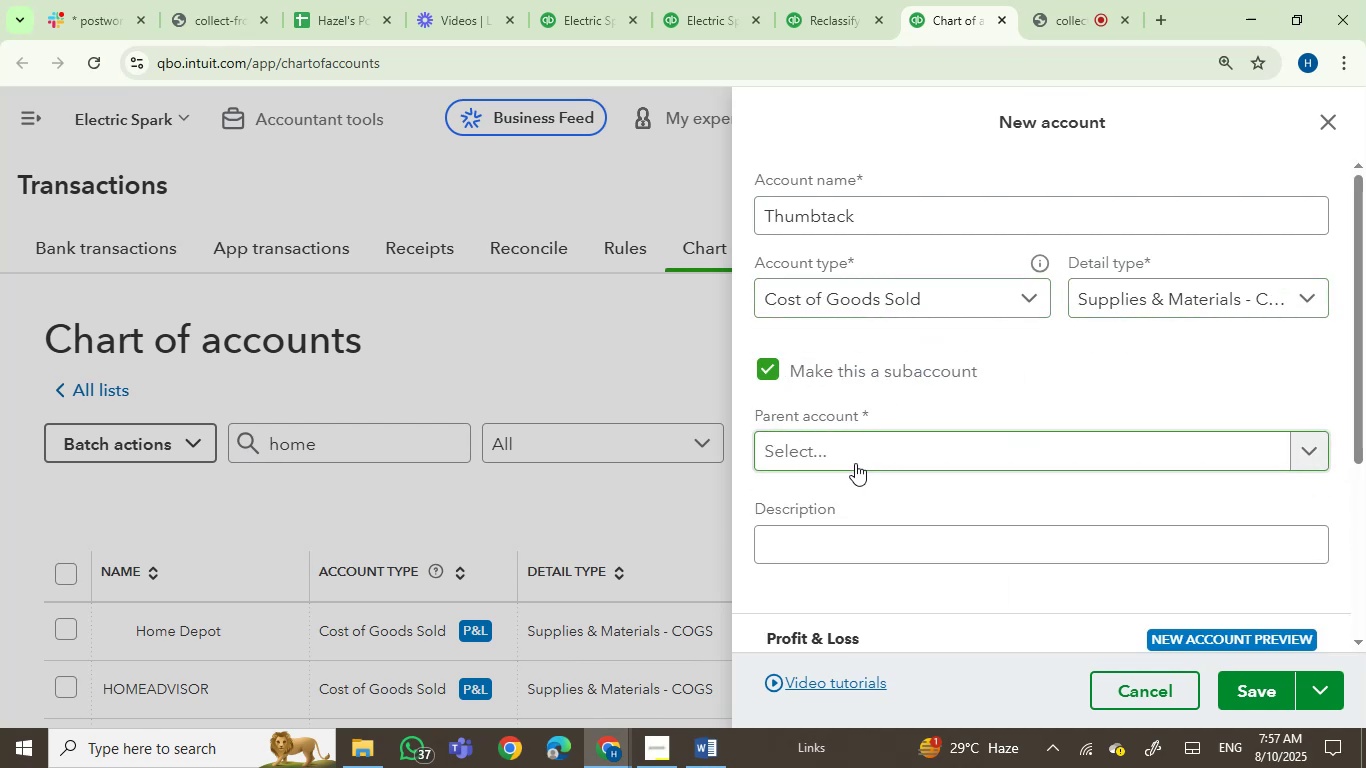 
left_click([865, 457])
 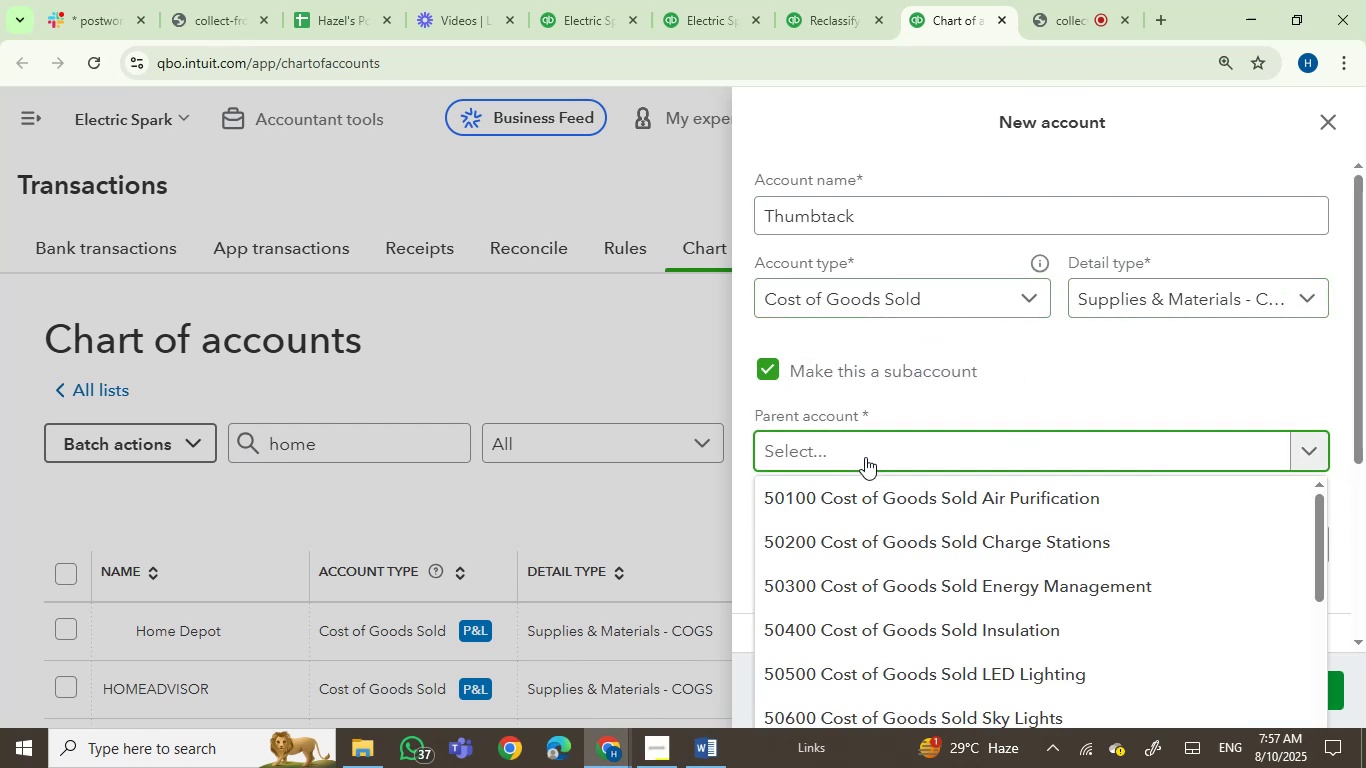 
type(th)
key(Backspace)
key(Backspace)
type(job)
 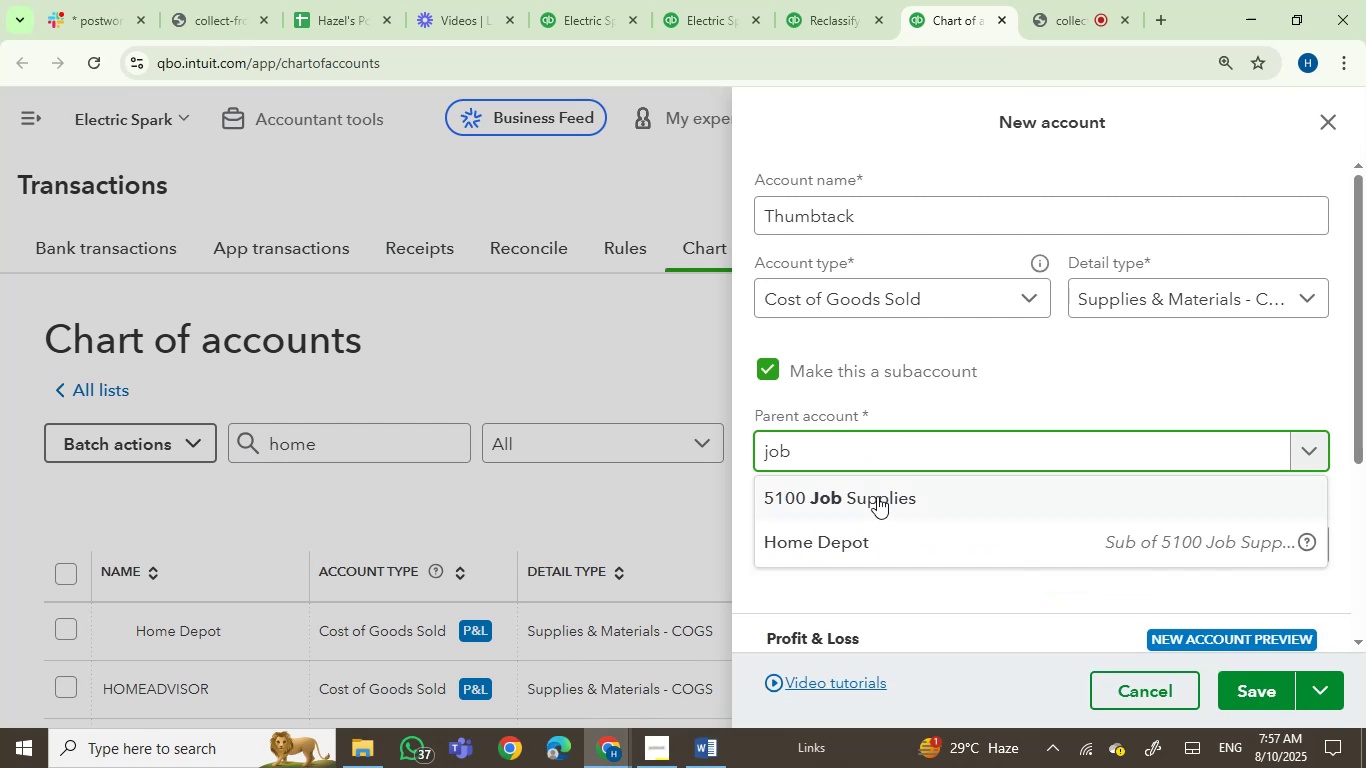 
left_click([877, 498])
 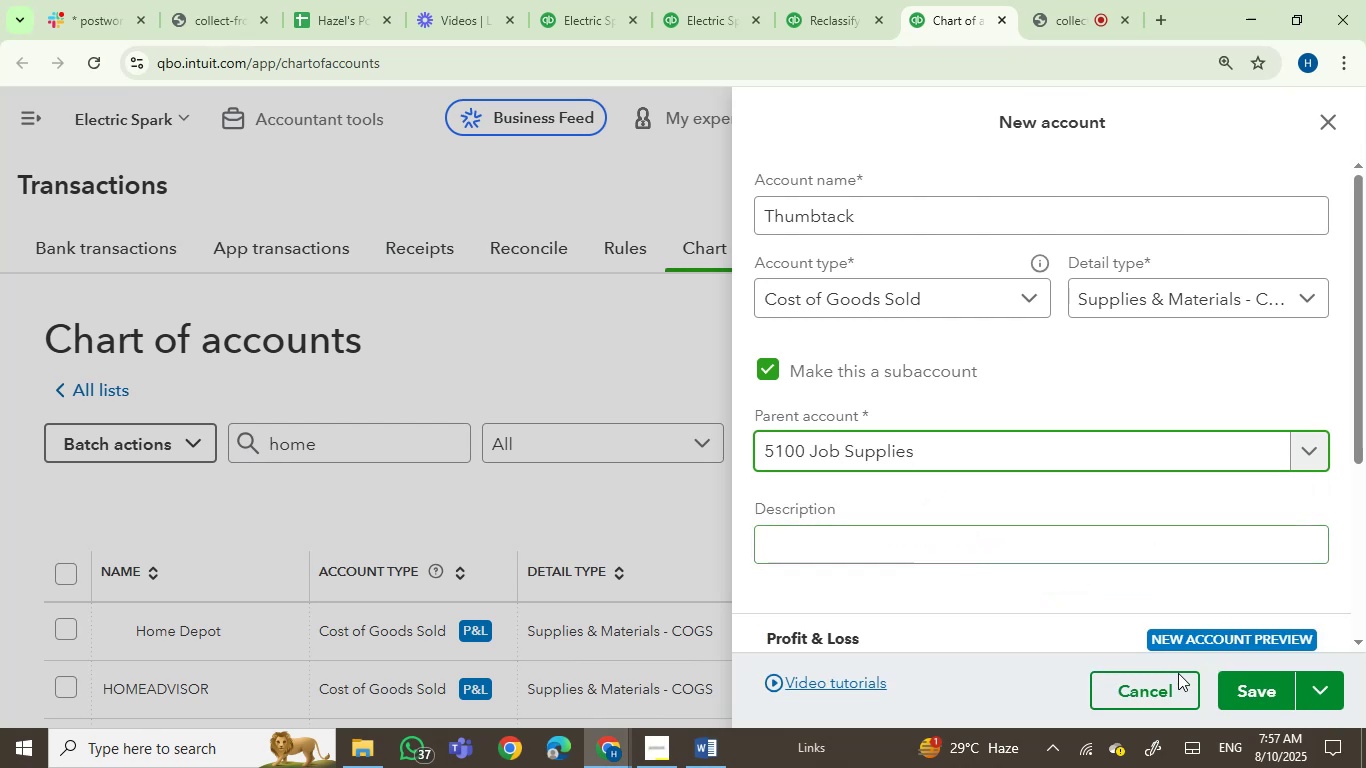 
left_click([1259, 699])
 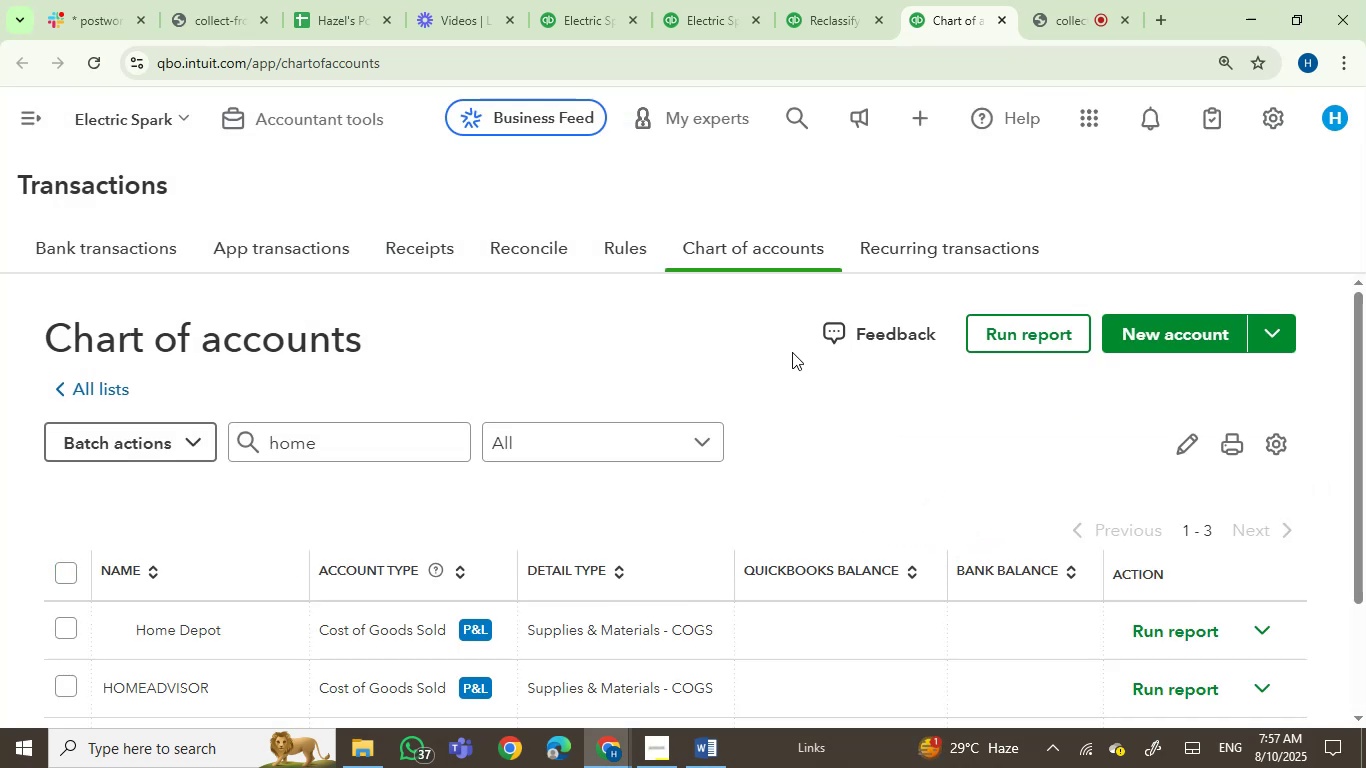 
left_click([816, 0])
 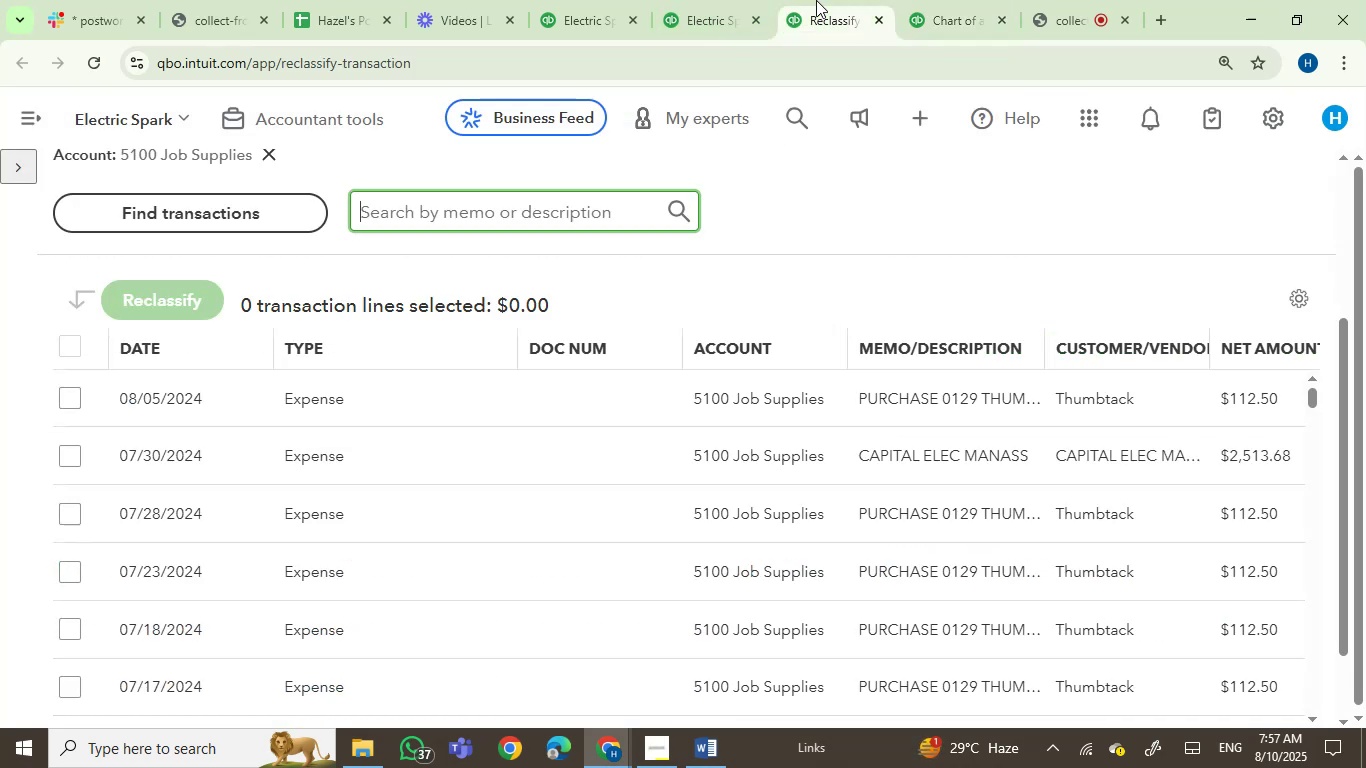 
left_click([696, 0])
 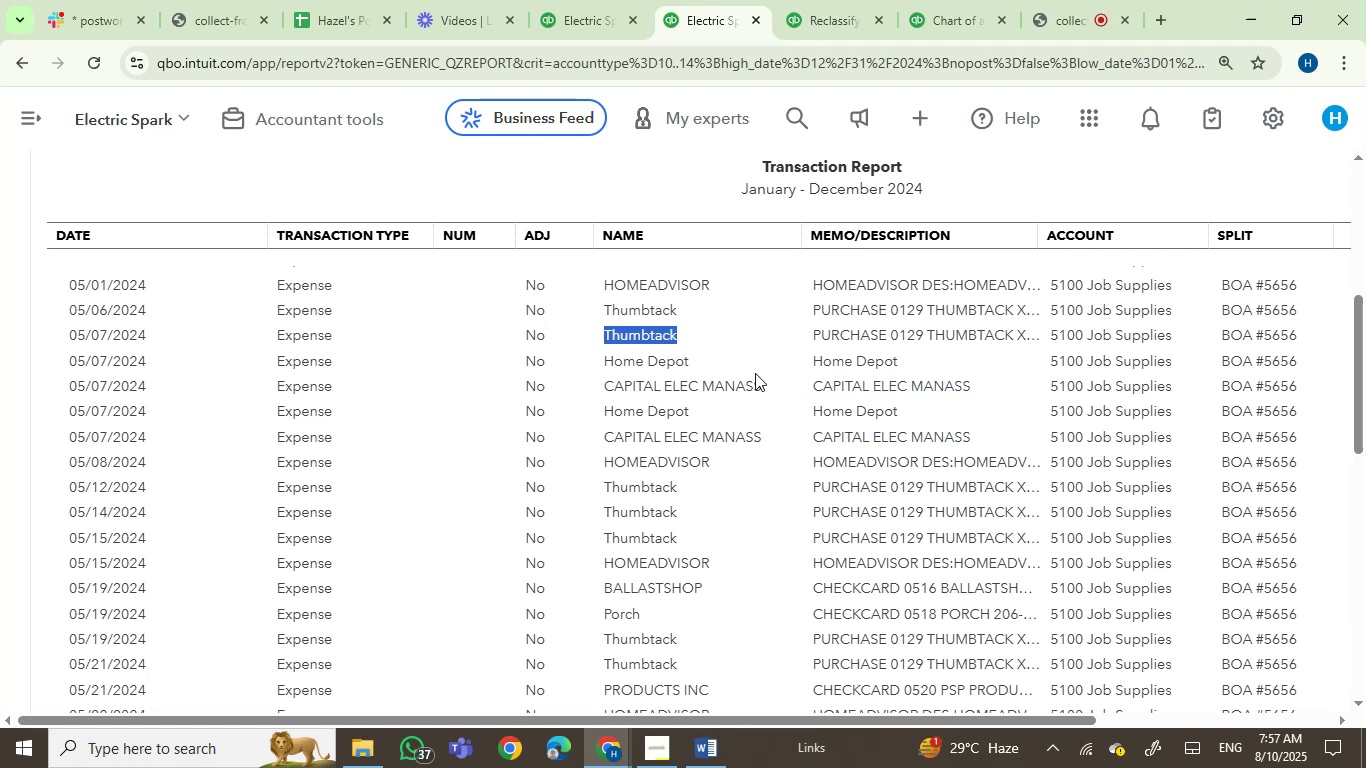 
left_click_drag(start_coordinate=[764, 384], to_coordinate=[604, 380])
 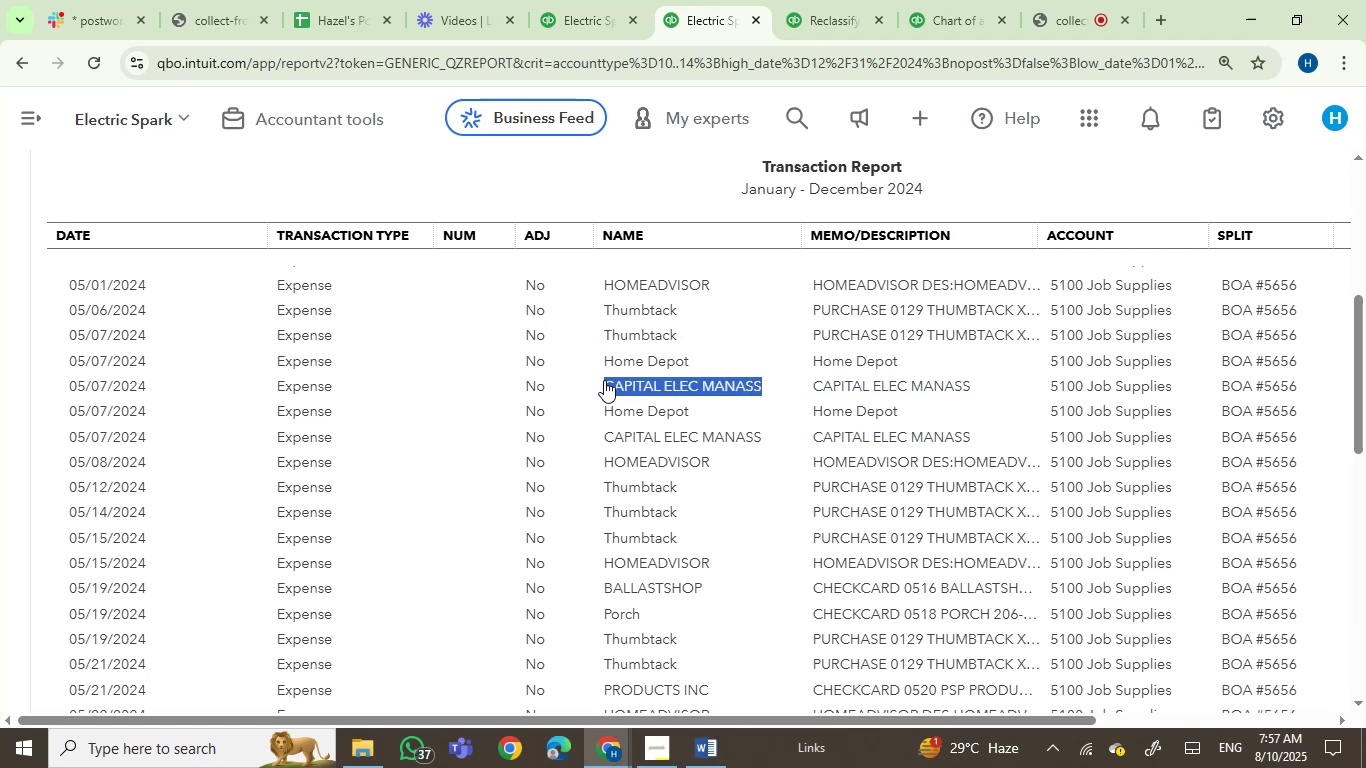 
key(Control+C)
 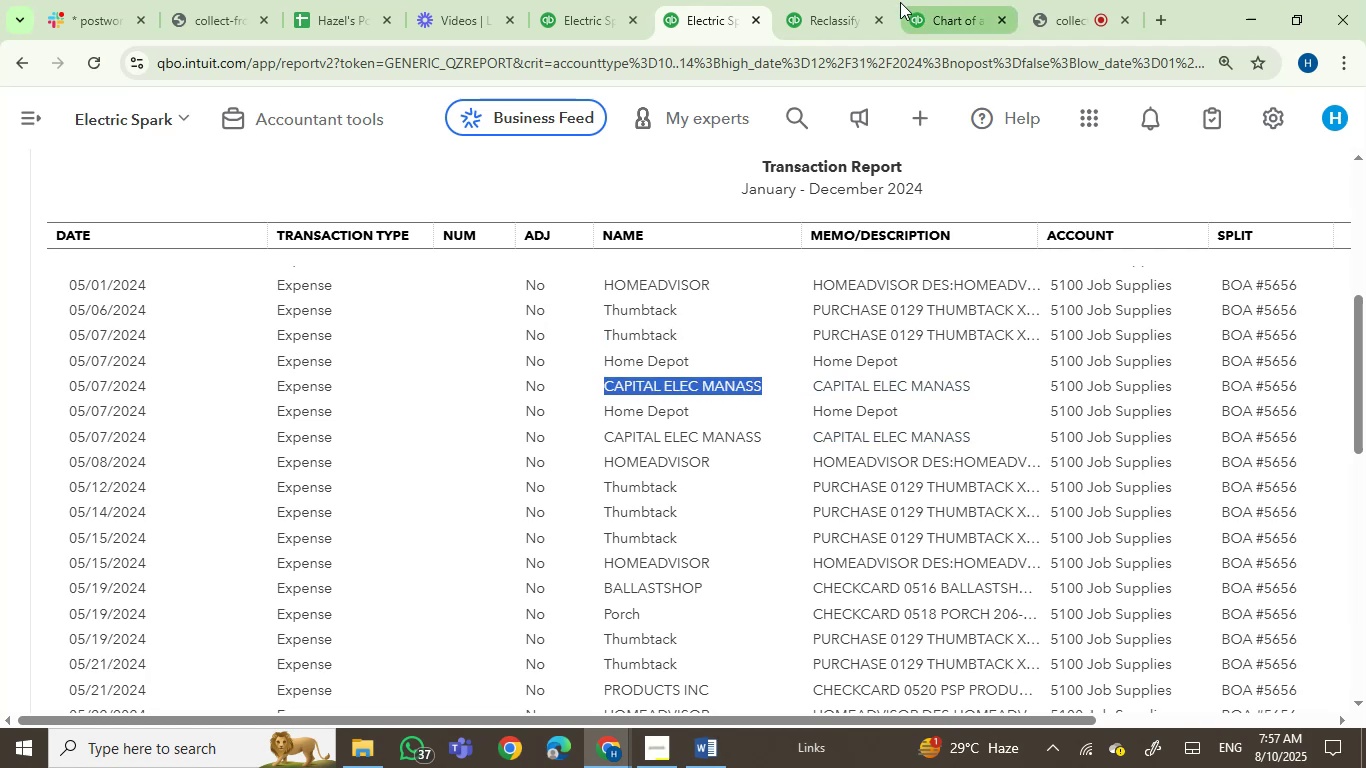 
left_click([950, 15])
 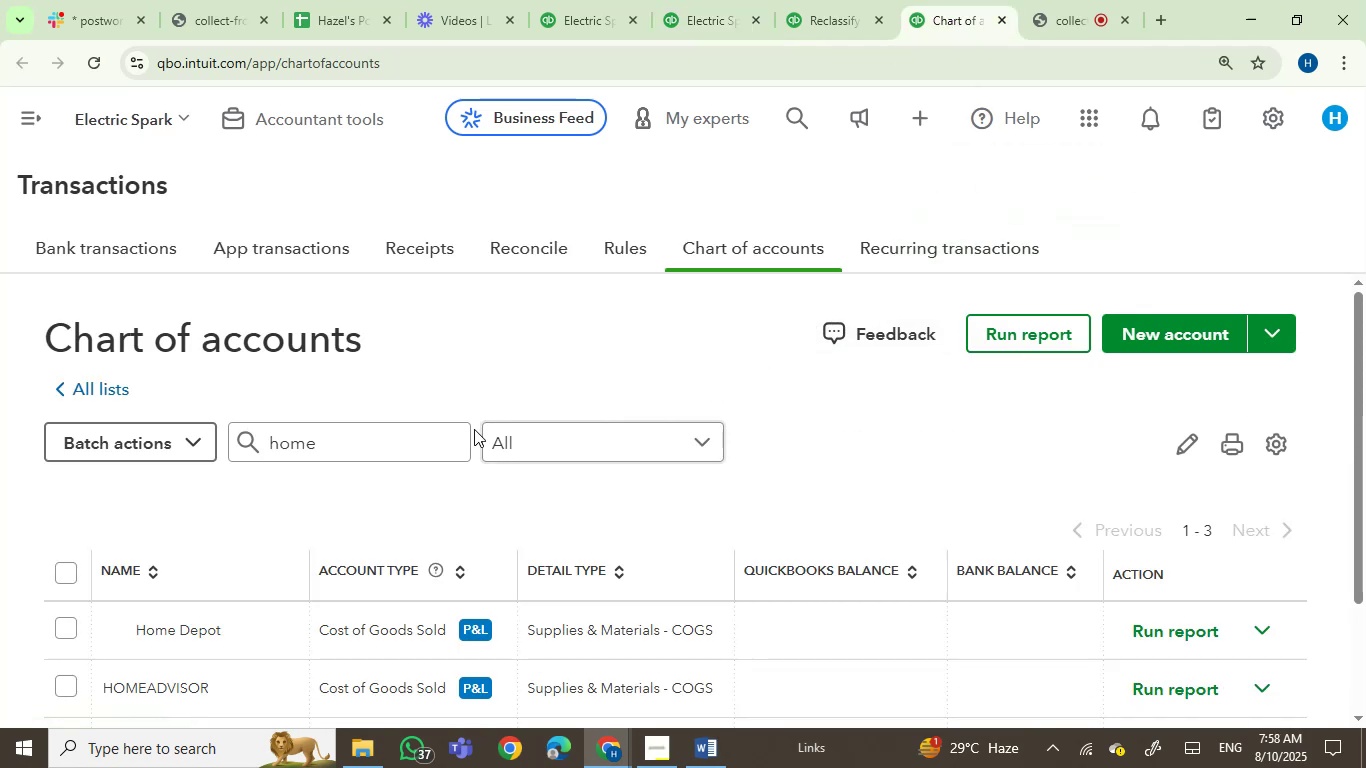 
left_click_drag(start_coordinate=[333, 453], to_coordinate=[197, 437])
 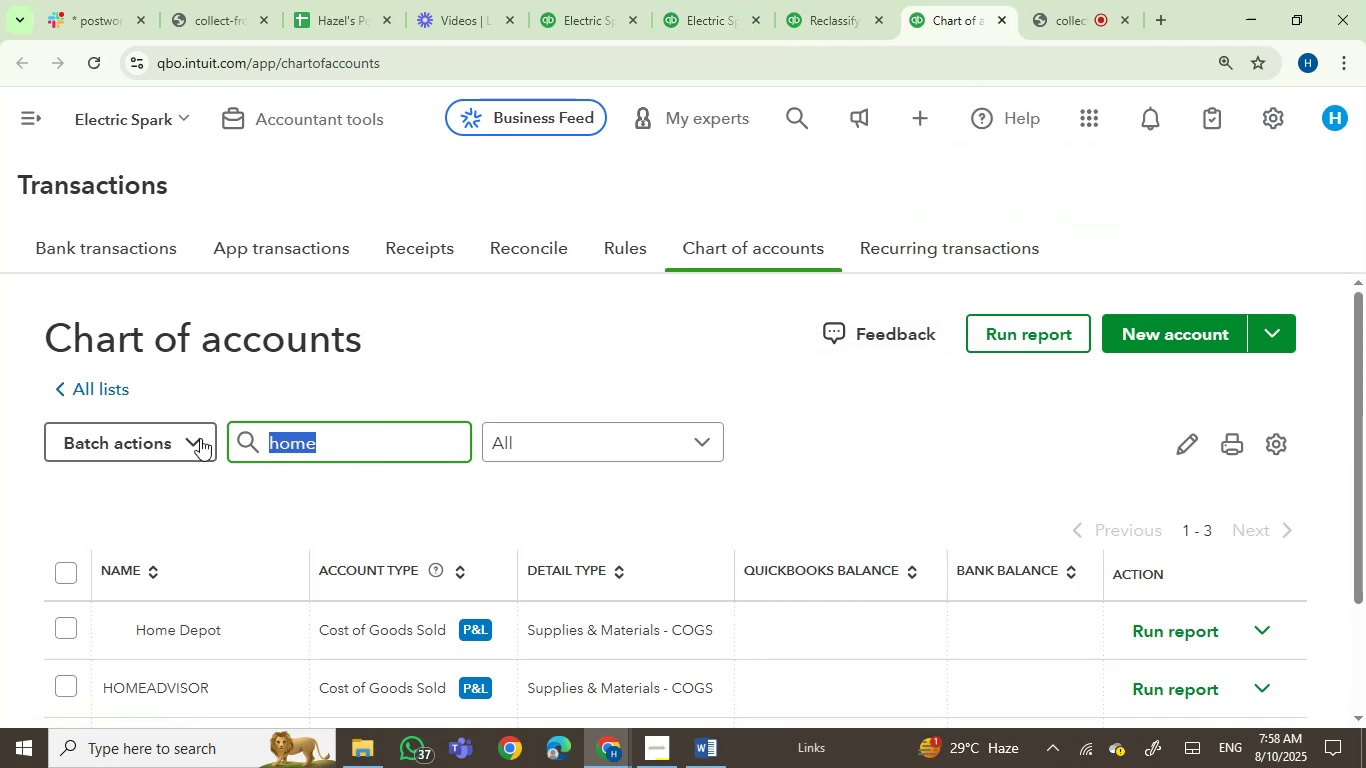 
key(Control+V)
 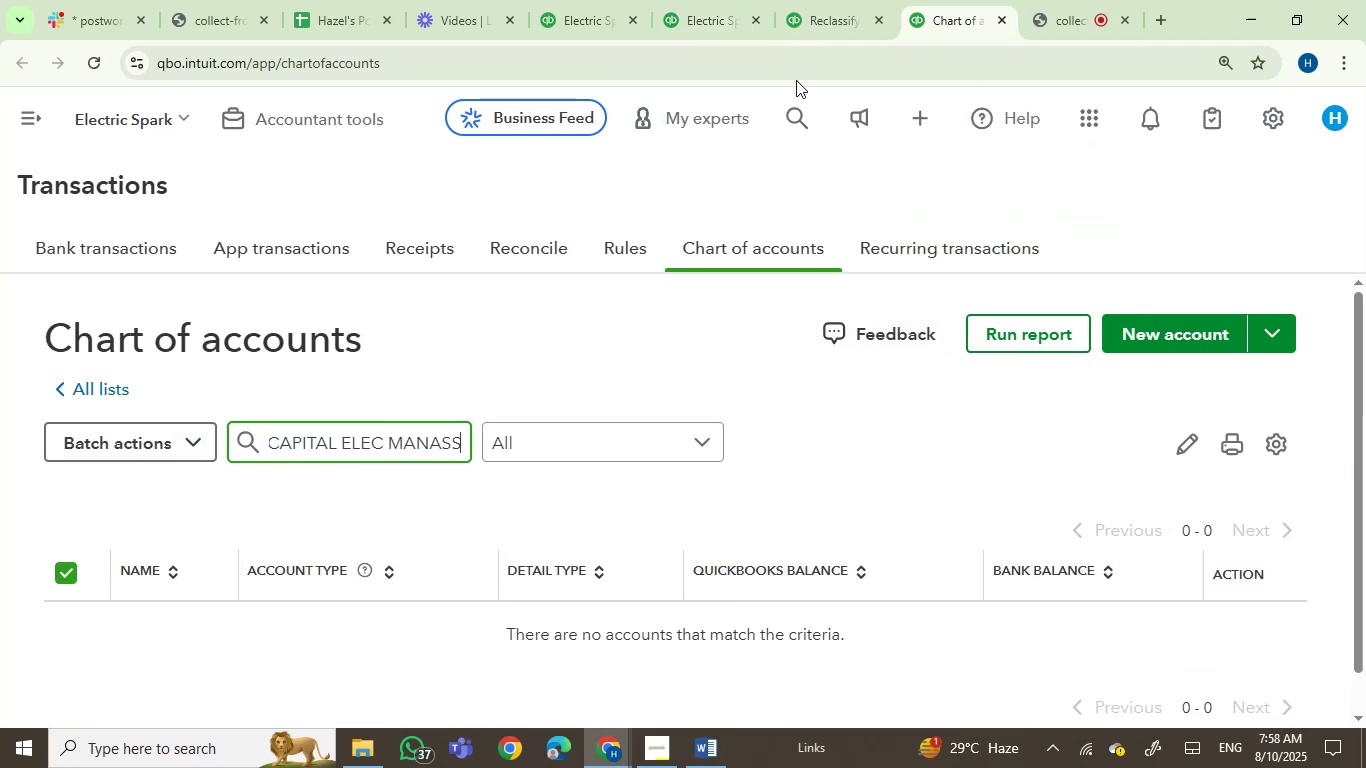 
left_click([821, 0])
 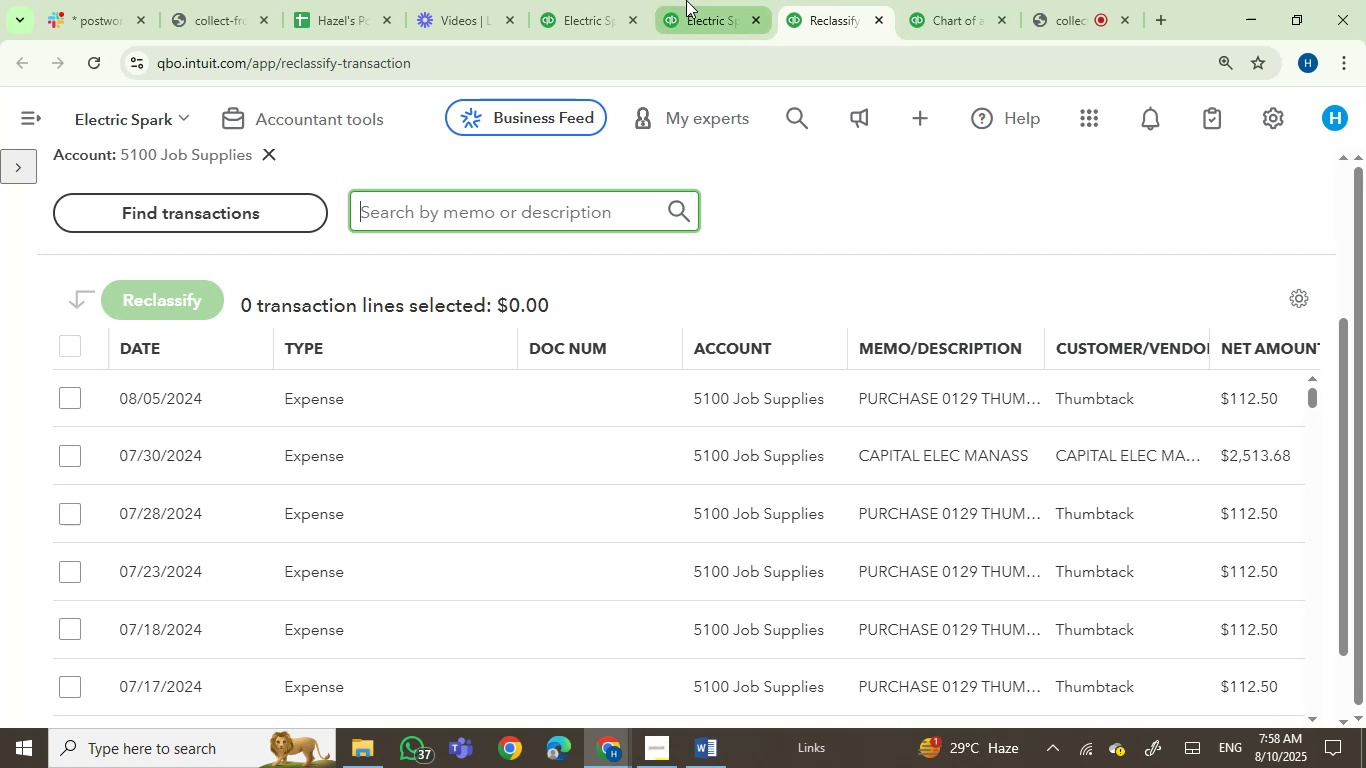 
left_click([690, 0])
 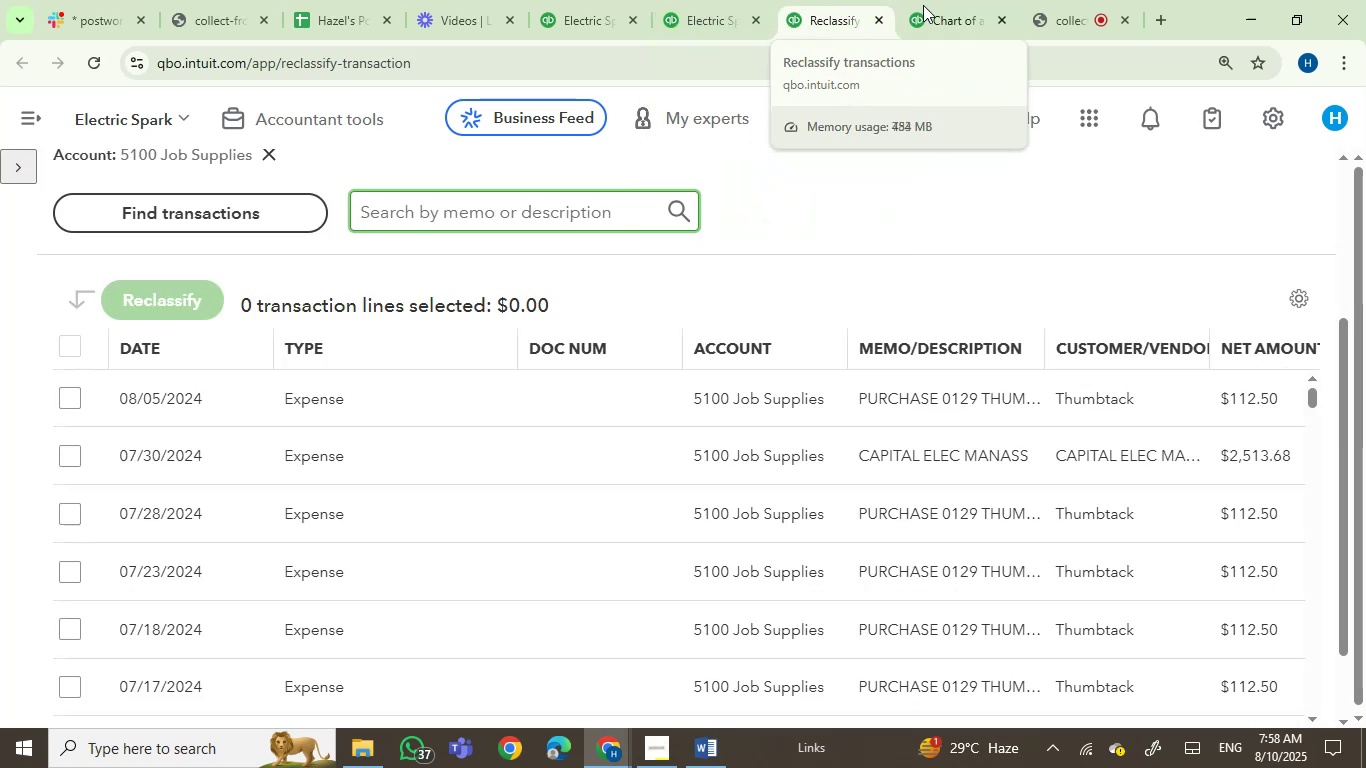 
wait(5.18)
 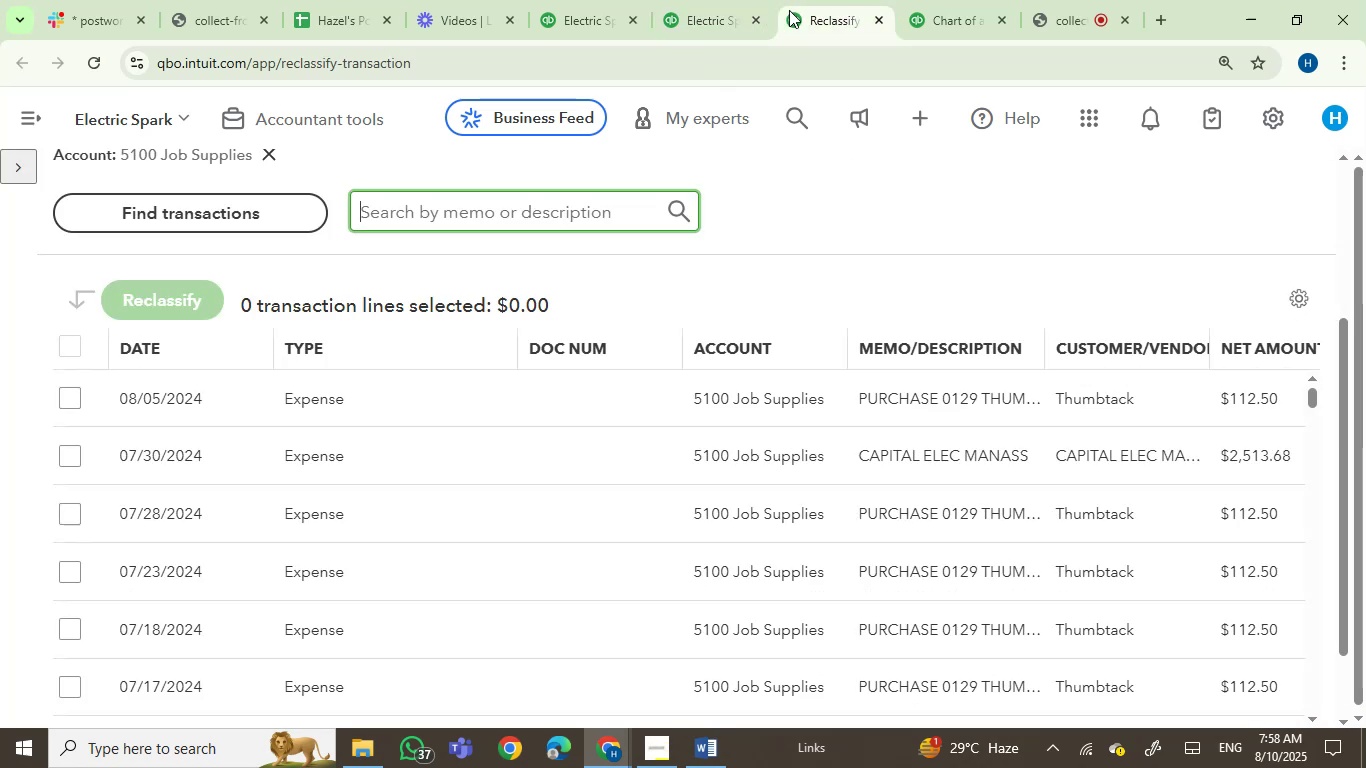 
left_click([1156, 330])
 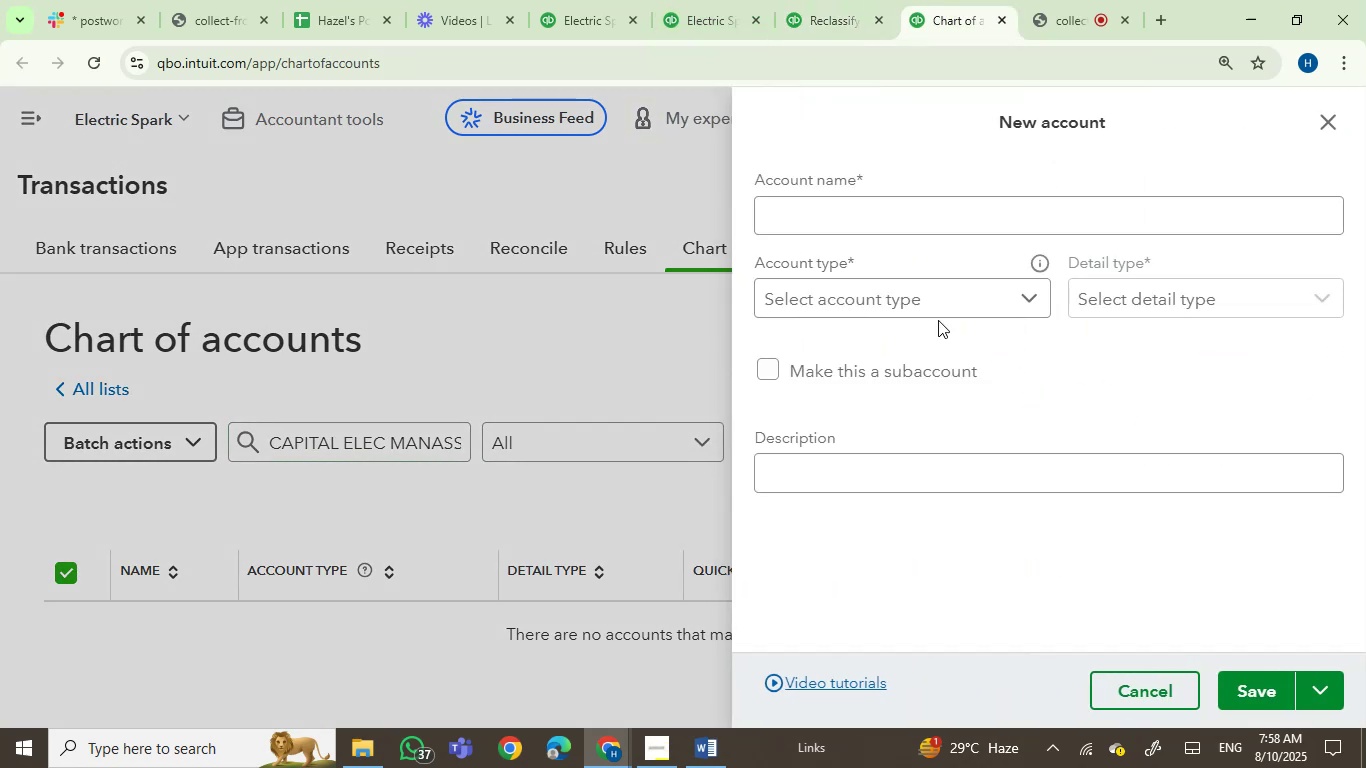 
left_click([866, 218])
 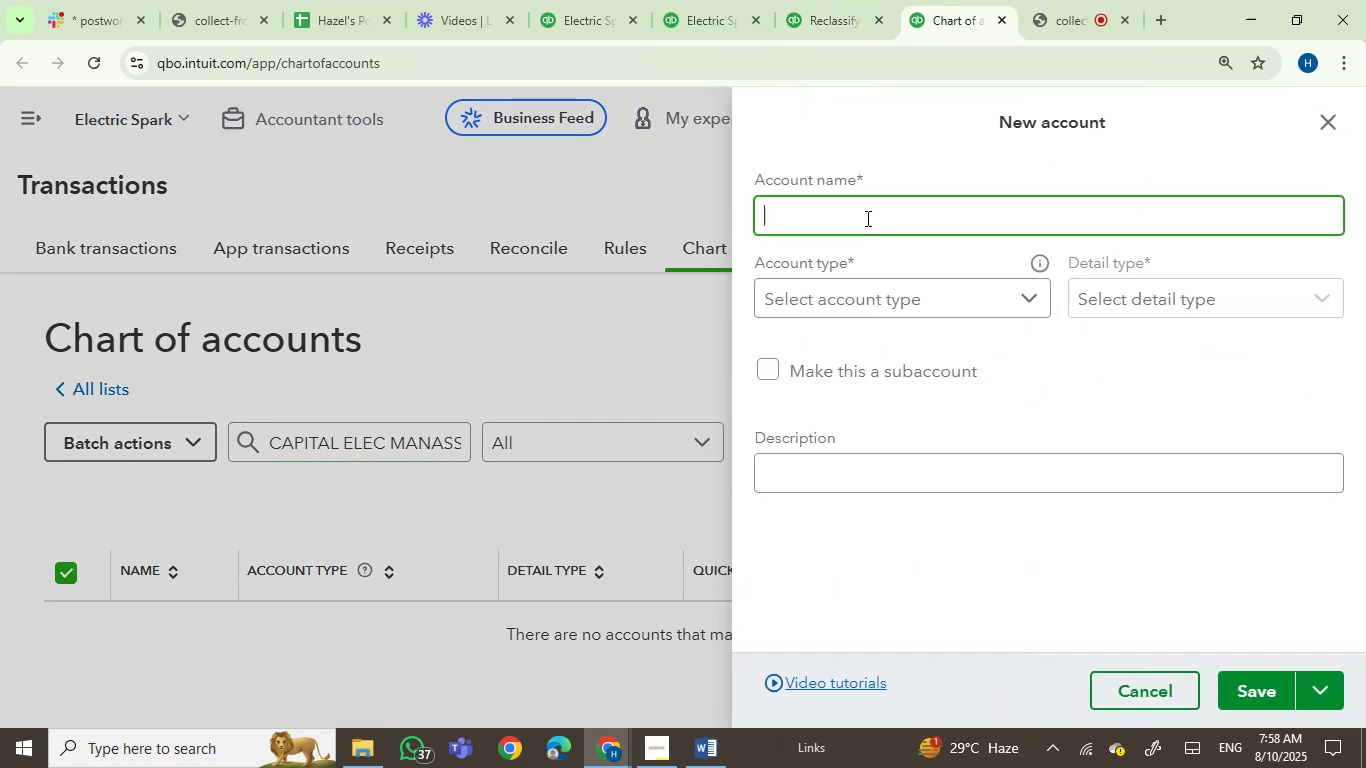 
key(Control+V)
 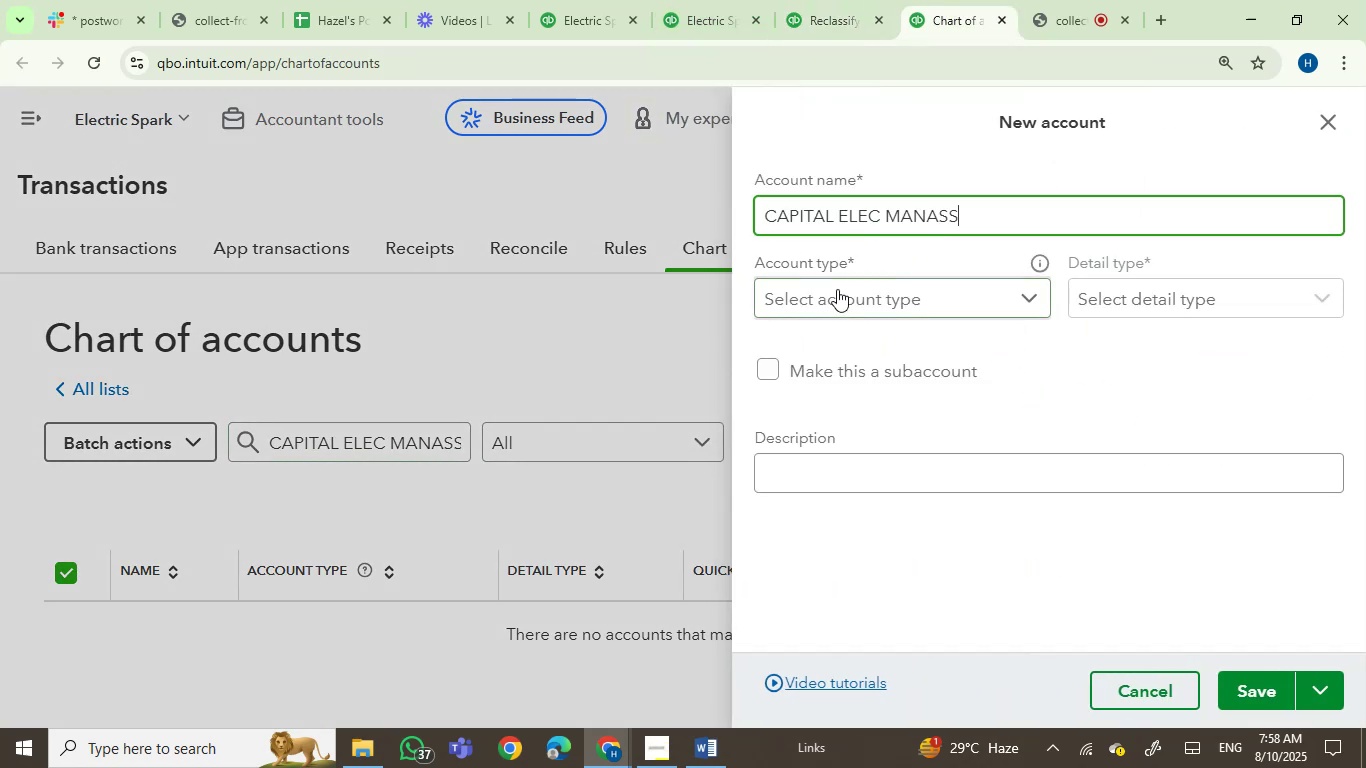 
left_click([837, 291])
 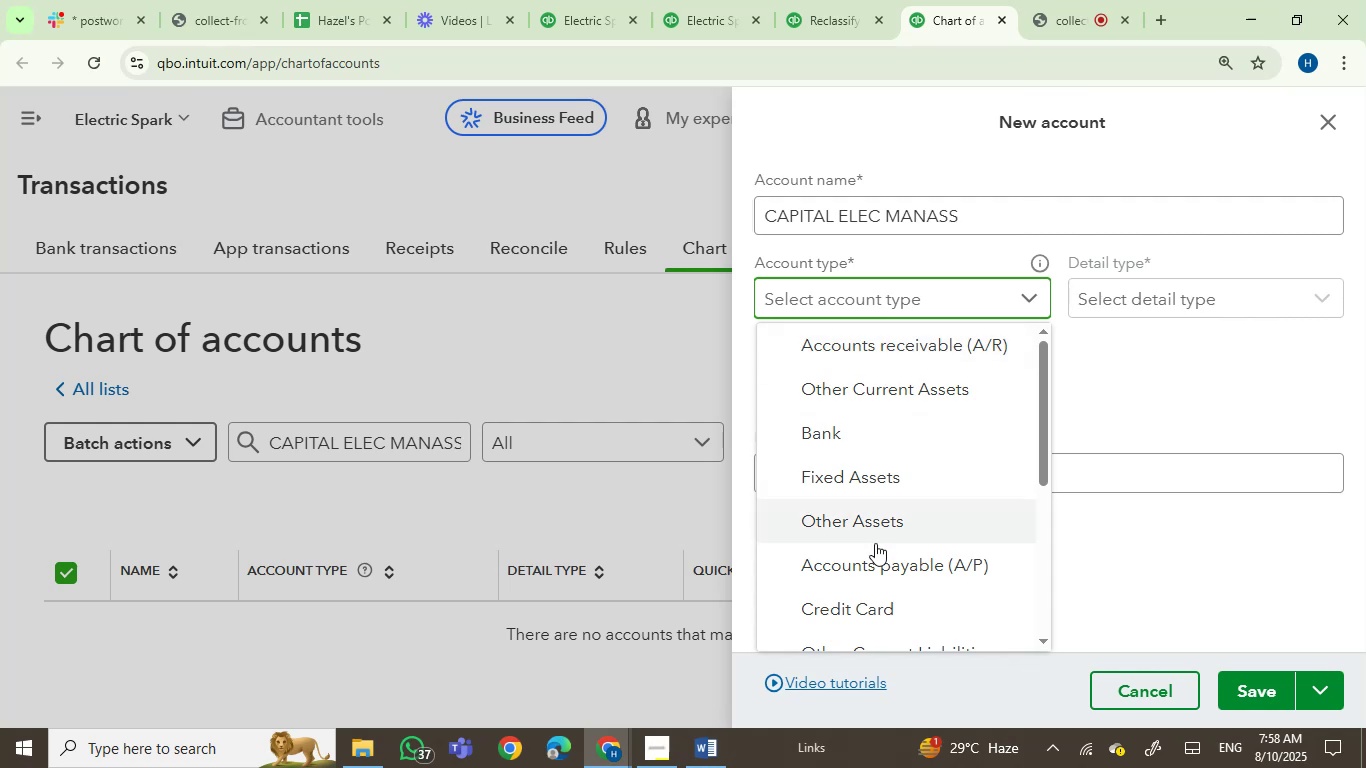 
scroll: coordinate [900, 451], scroll_direction: down, amount: 4.0
 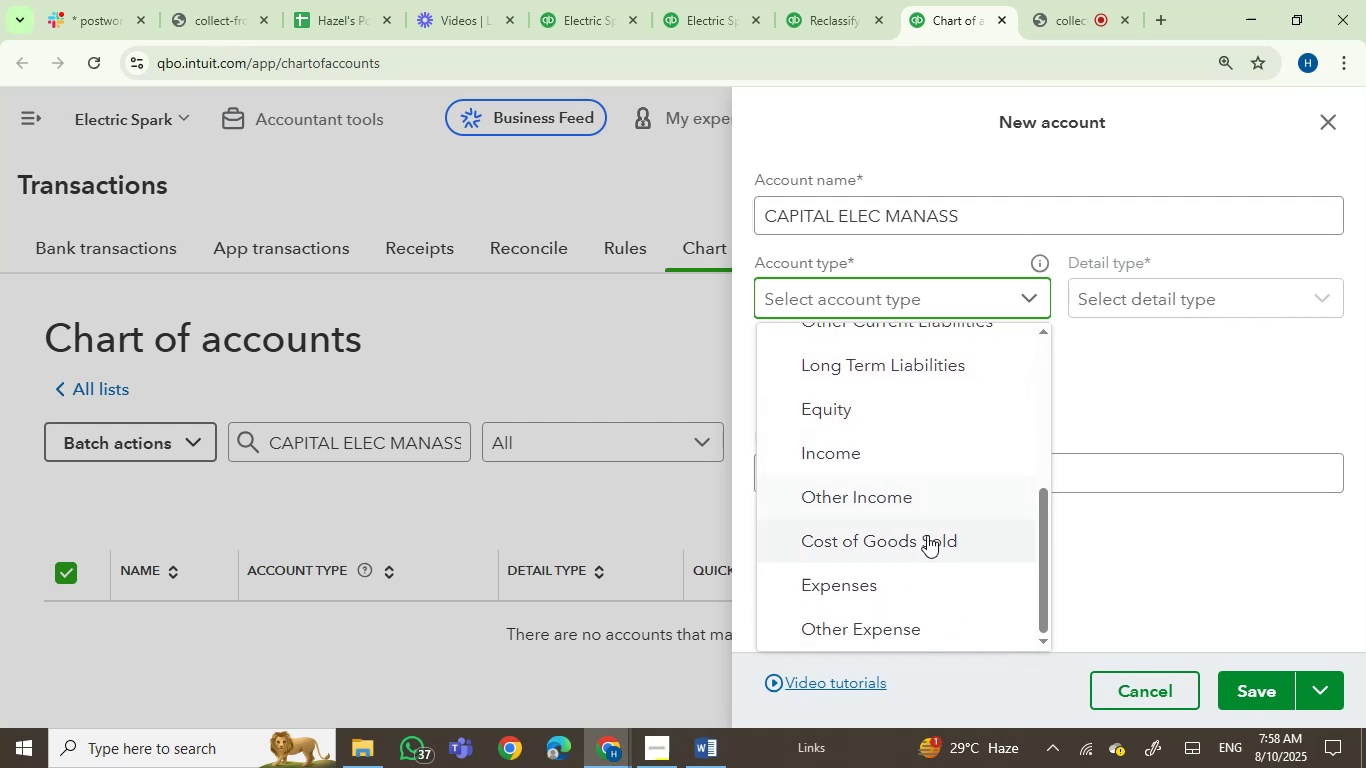 
left_click([927, 536])
 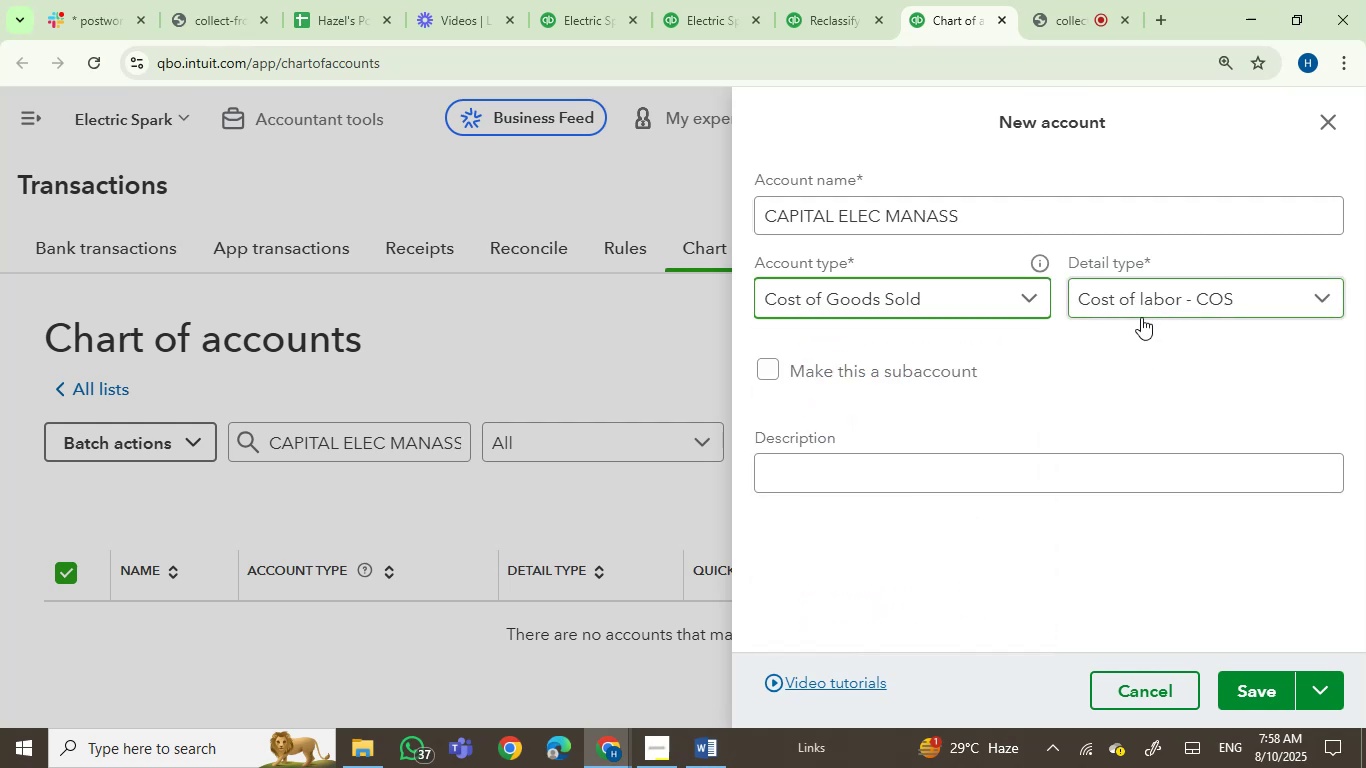 
left_click([1141, 313])
 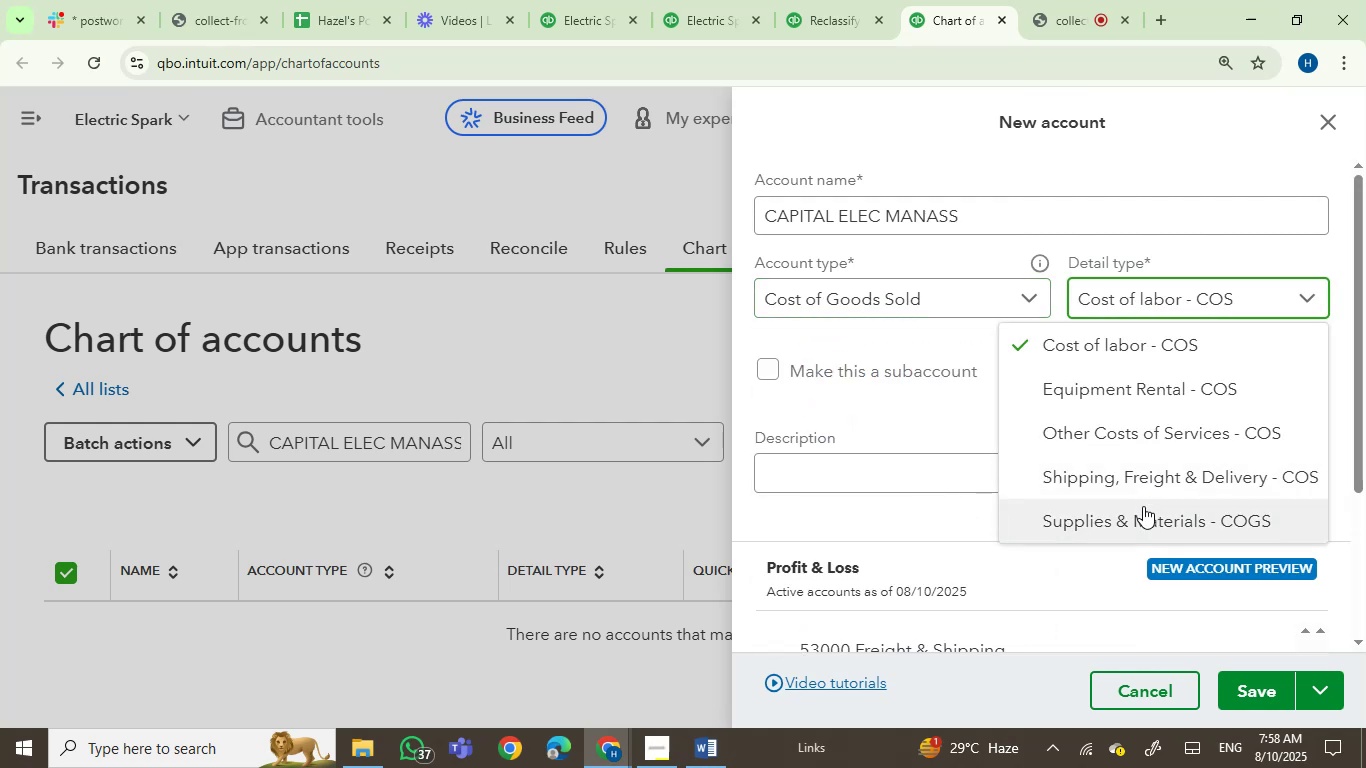 
left_click([1142, 524])
 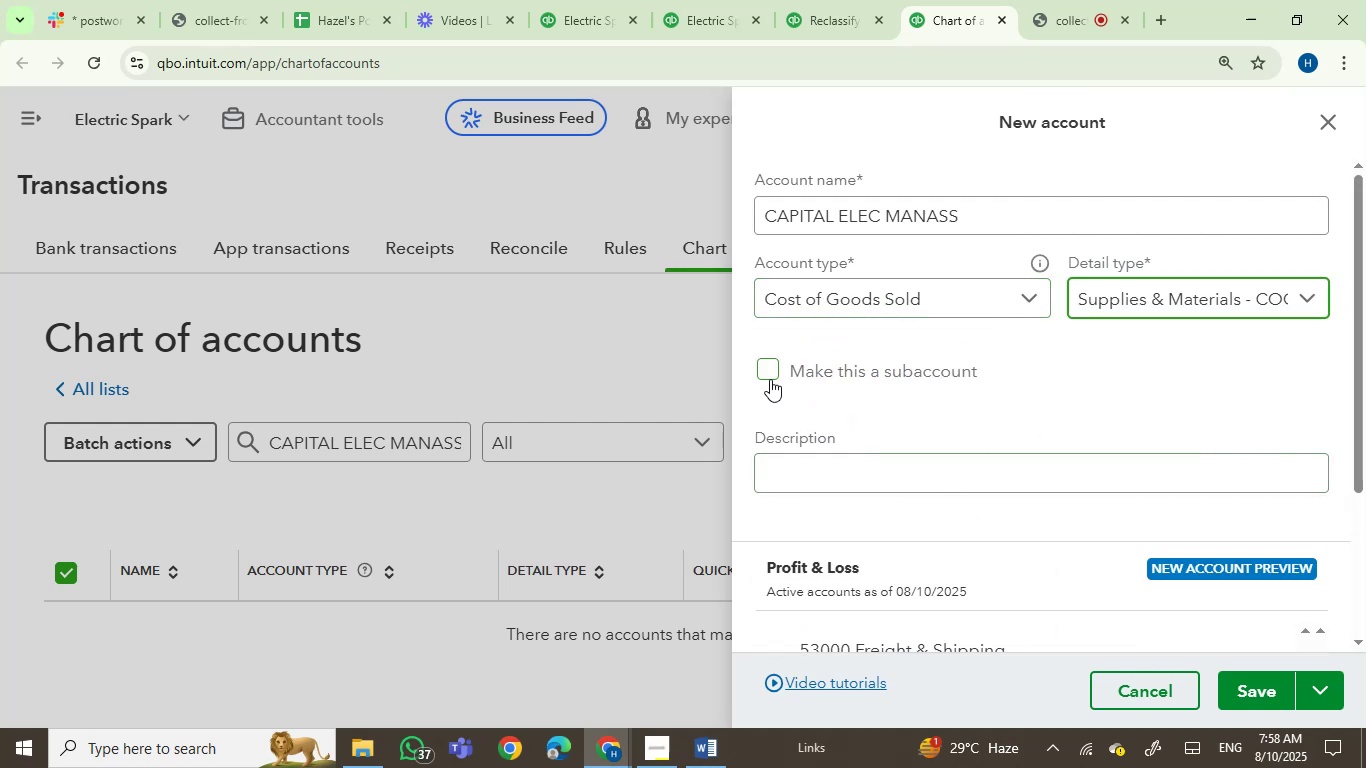 
left_click([769, 368])
 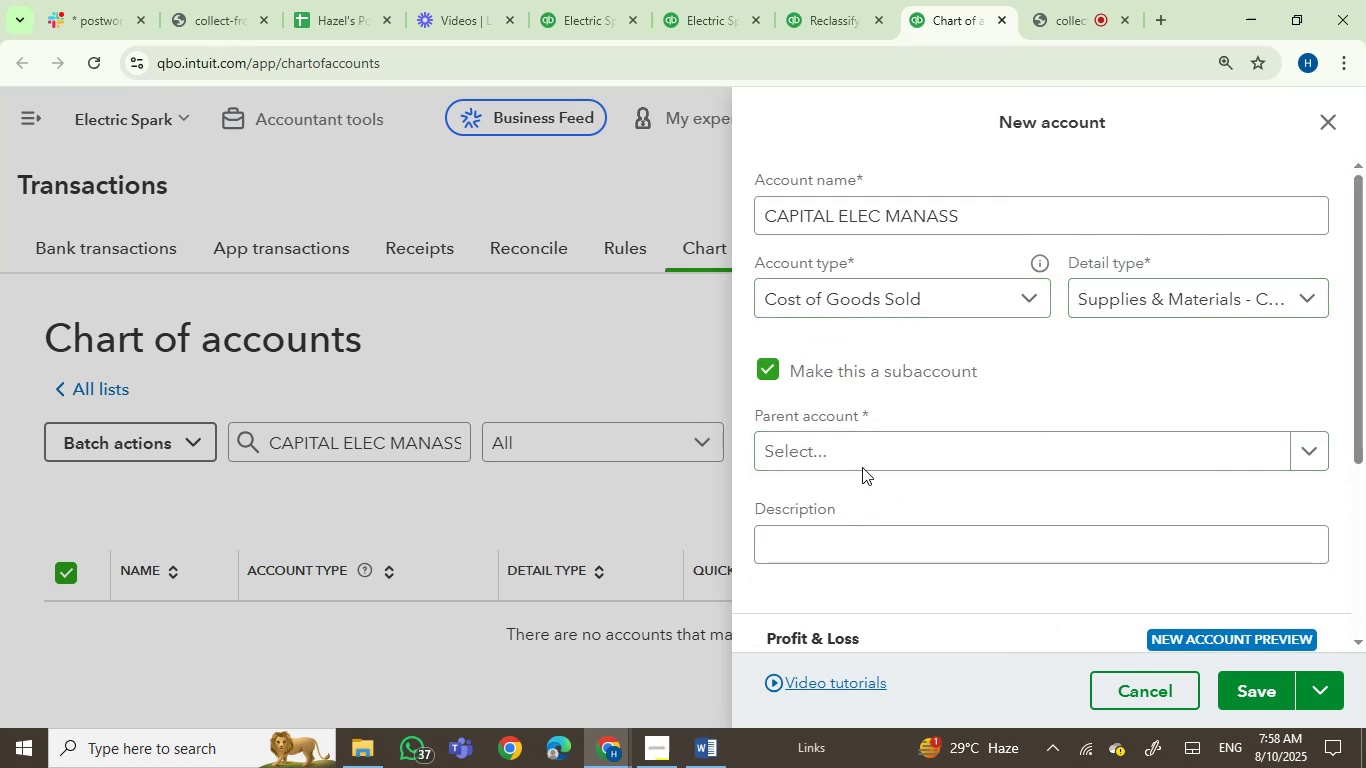 
left_click([862, 452])
 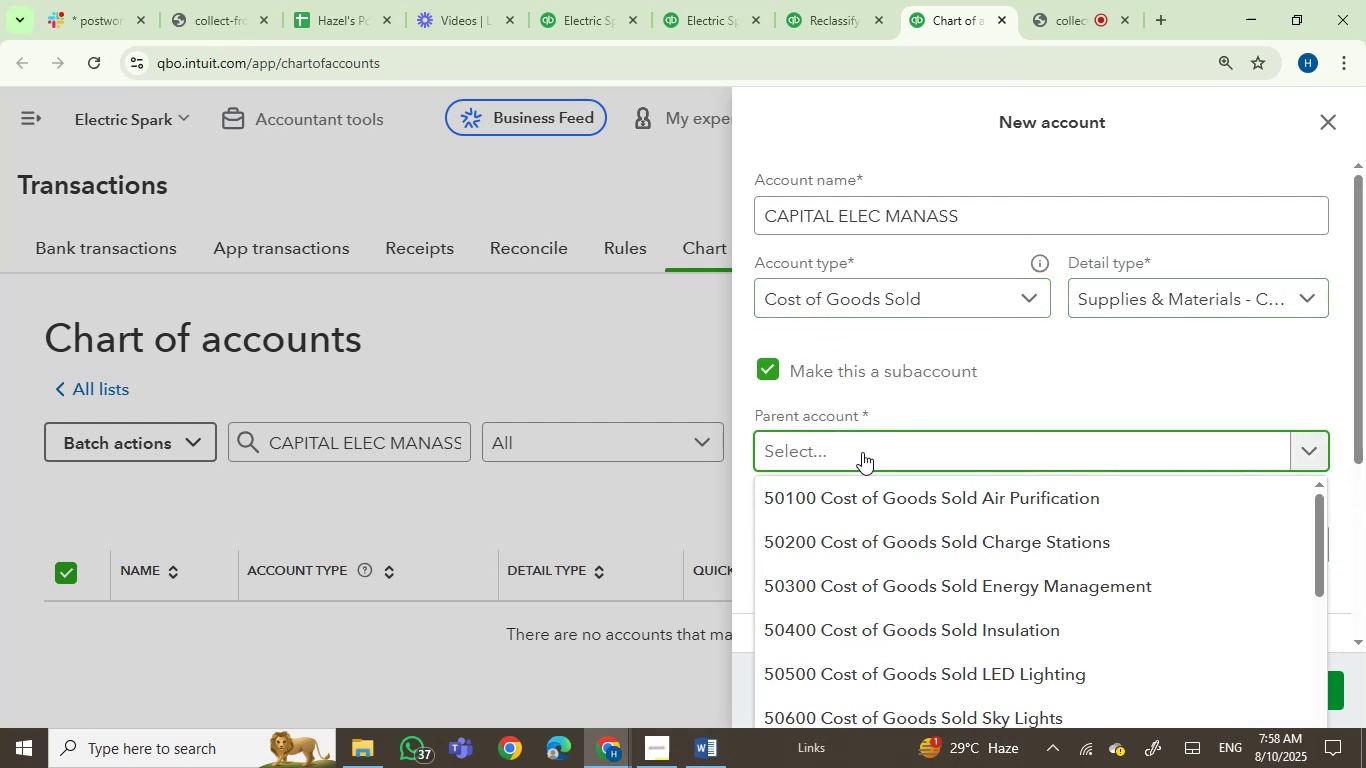 
hold_key(key=ControlLeft, duration=0.54)
 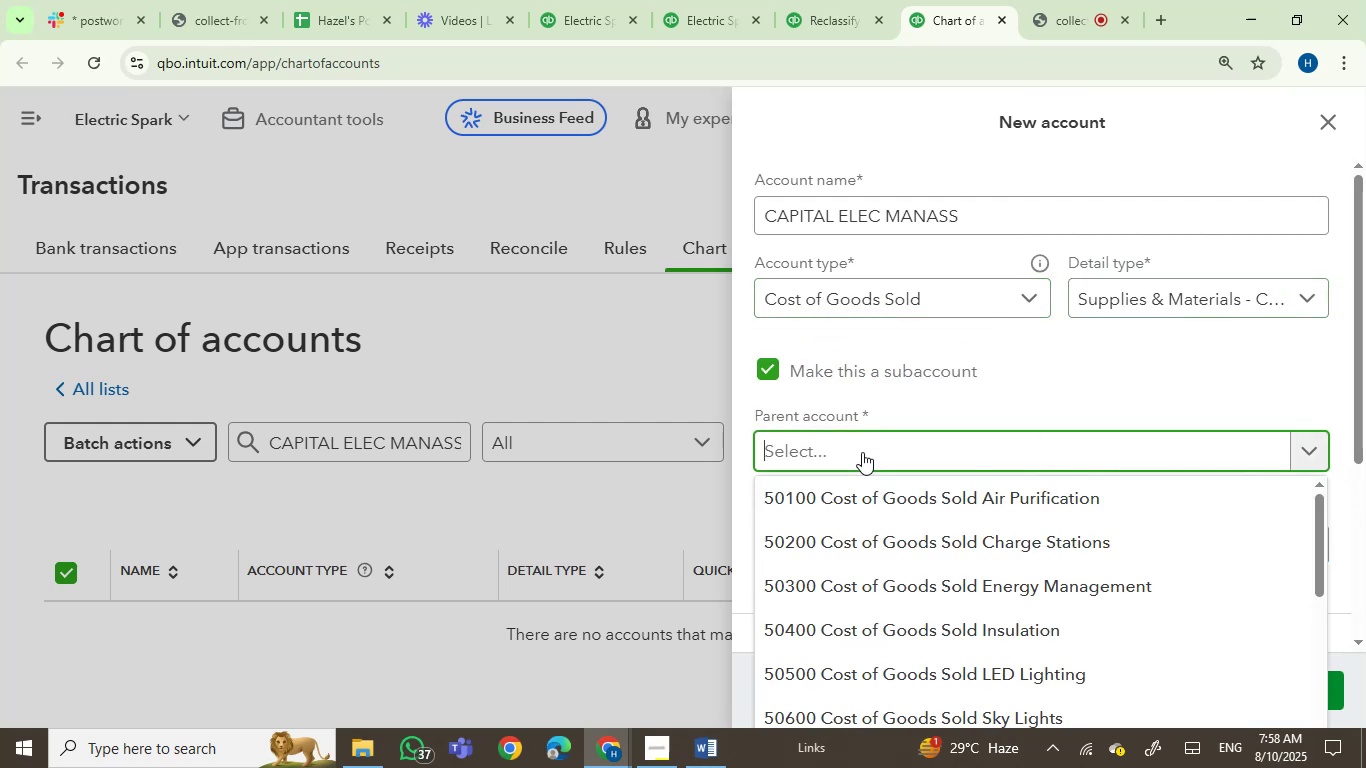 
type(jo)
 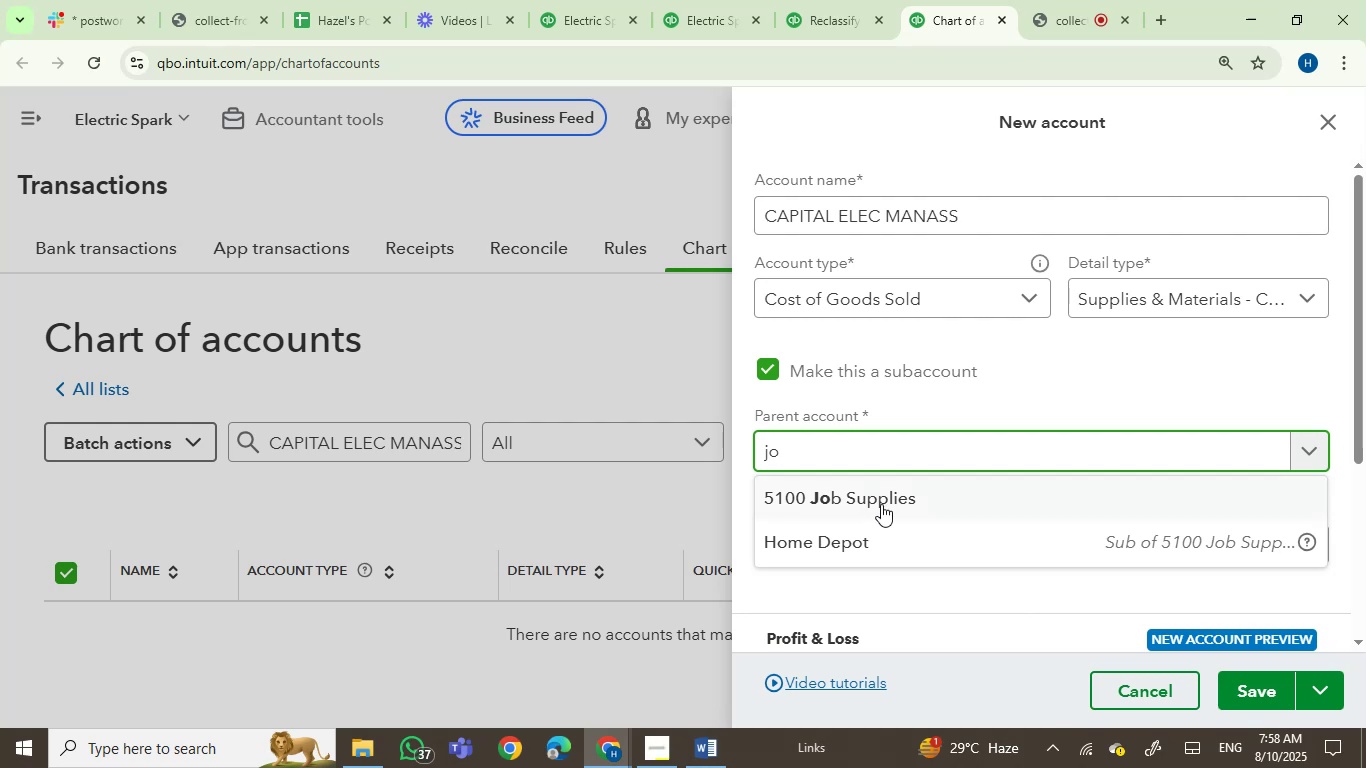 
left_click([881, 504])
 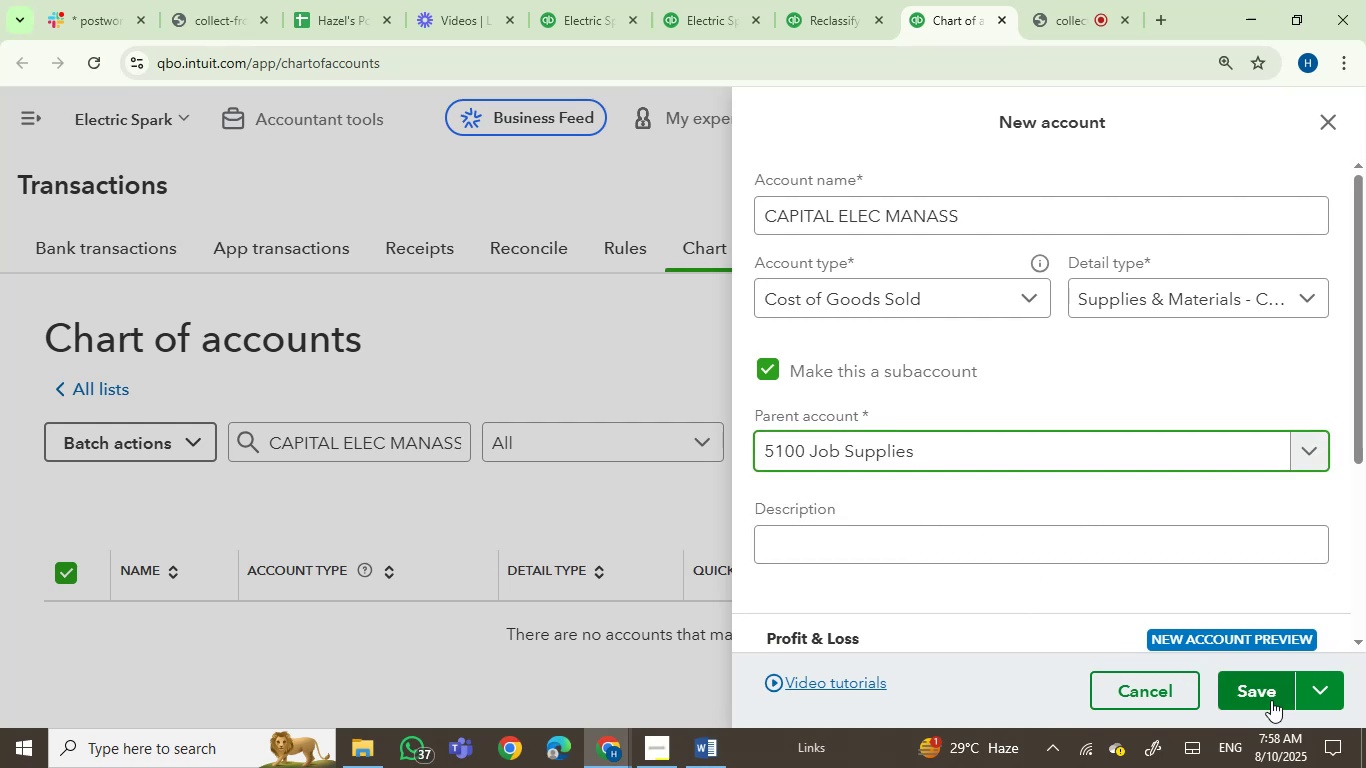 
left_click([1265, 690])
 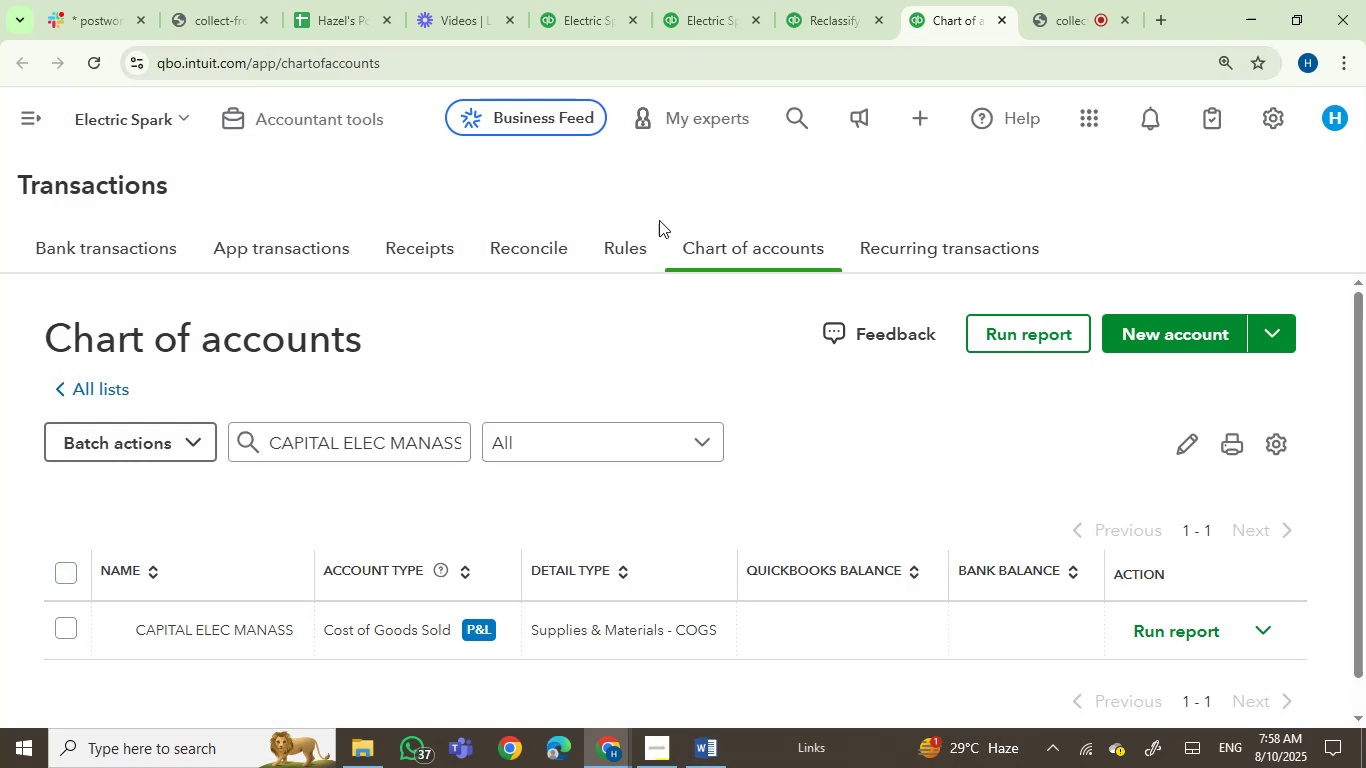 
left_click([803, 0])
 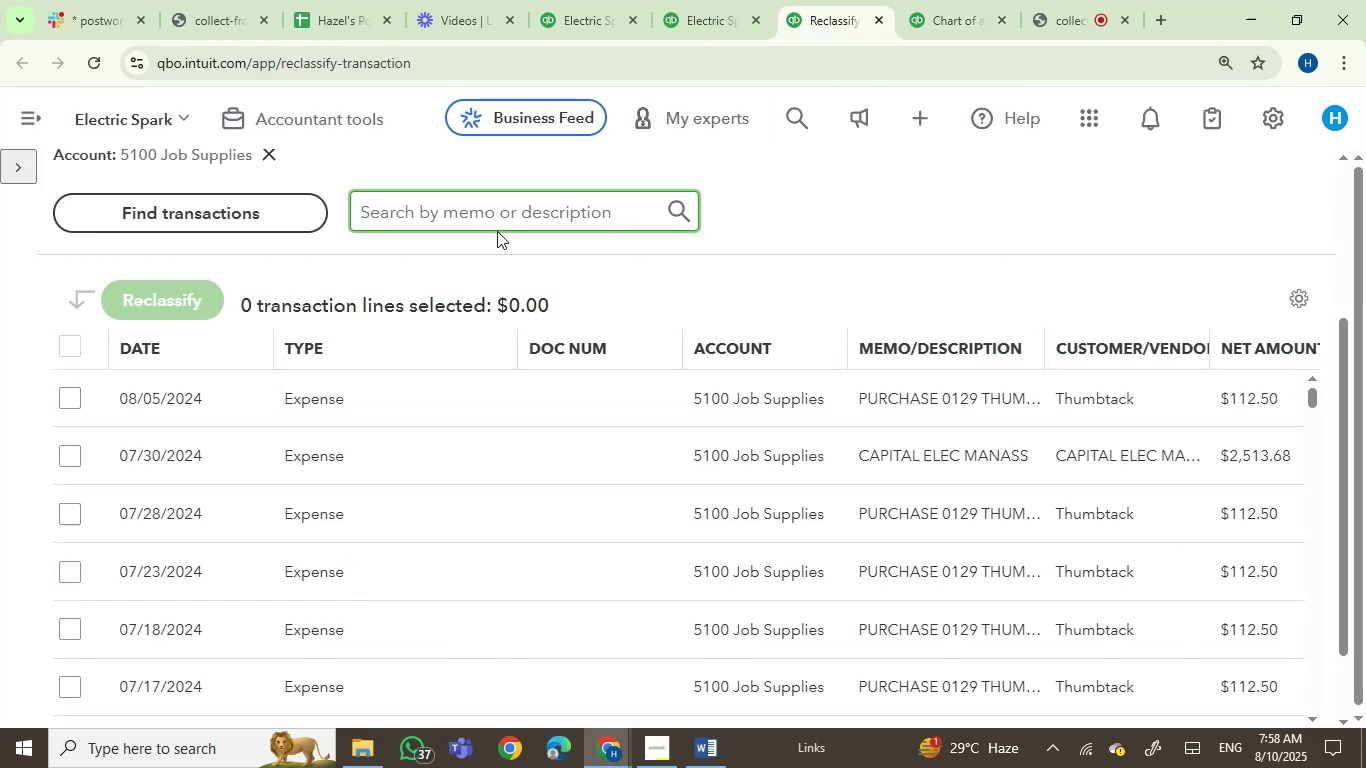 
key(Control+V)
 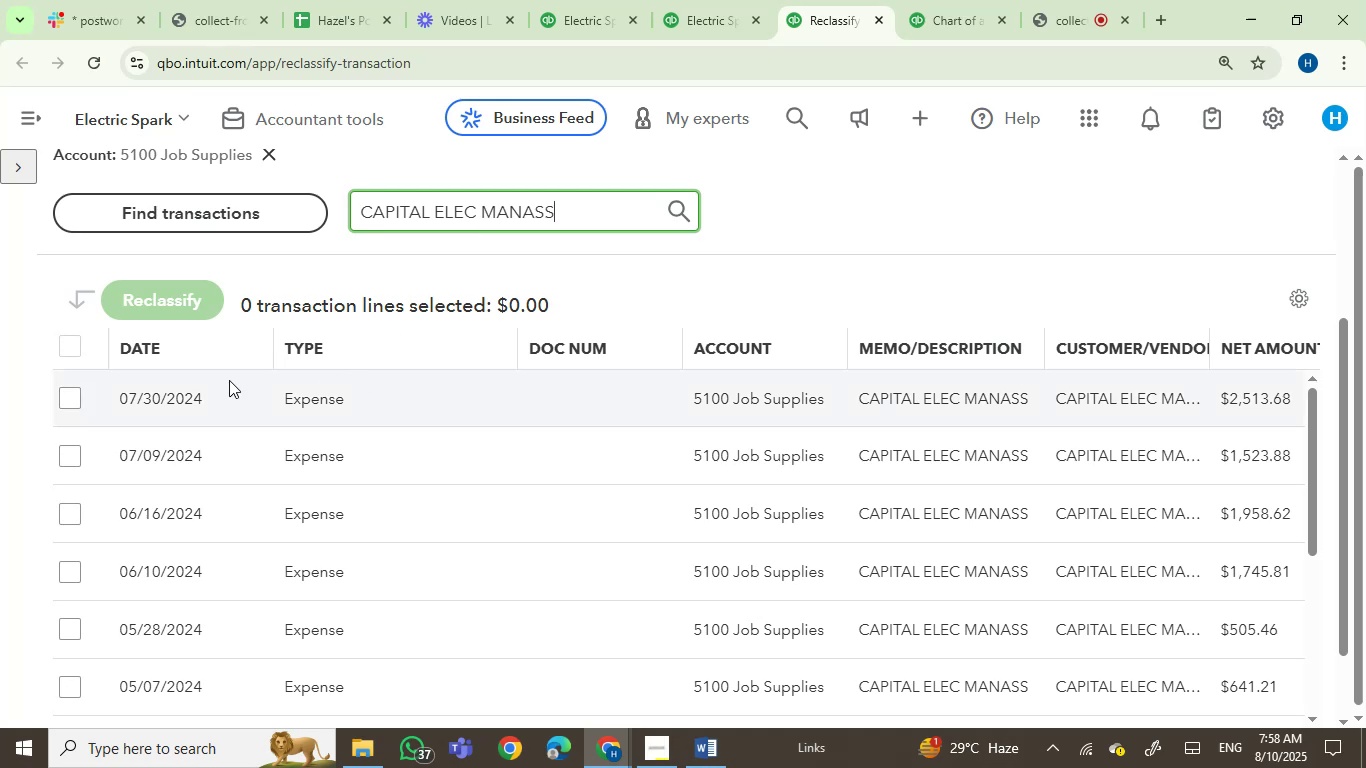 
left_click([62, 397])
 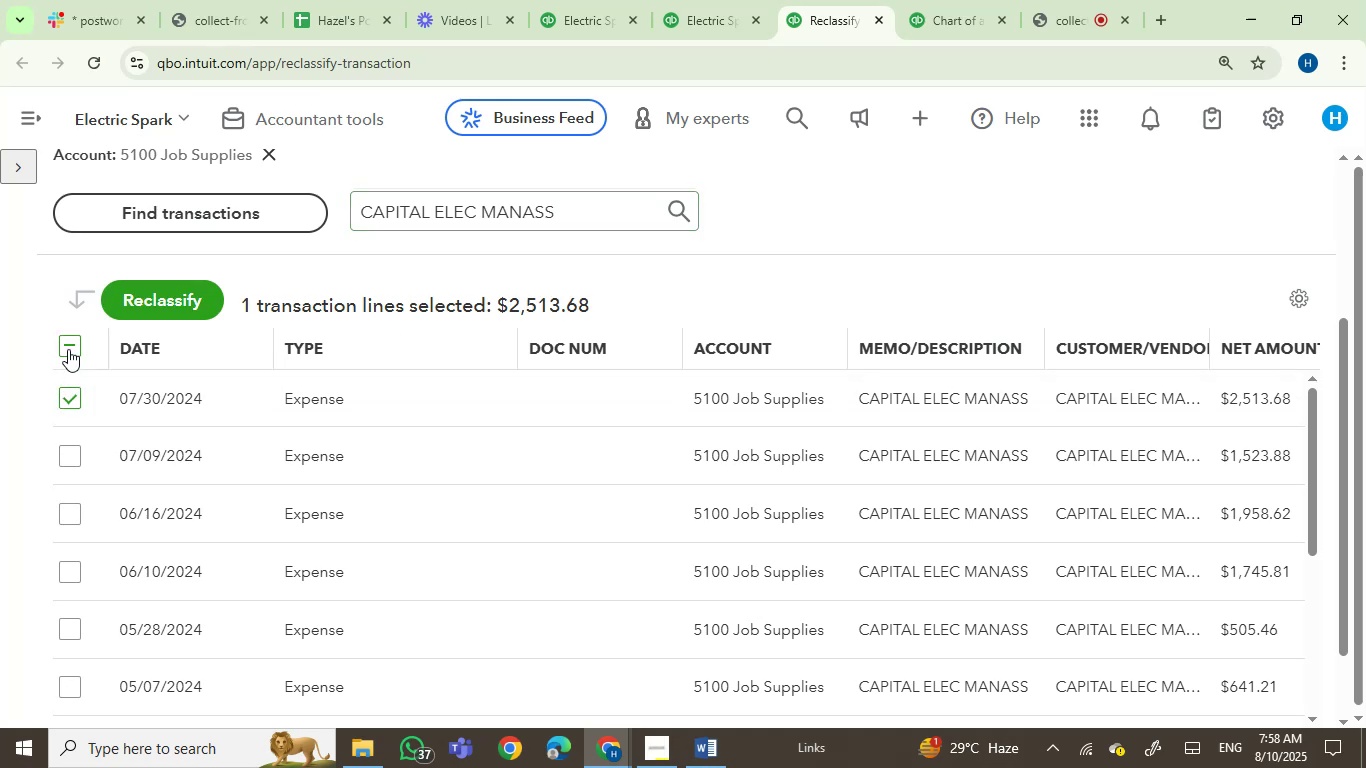 
double_click([68, 349])
 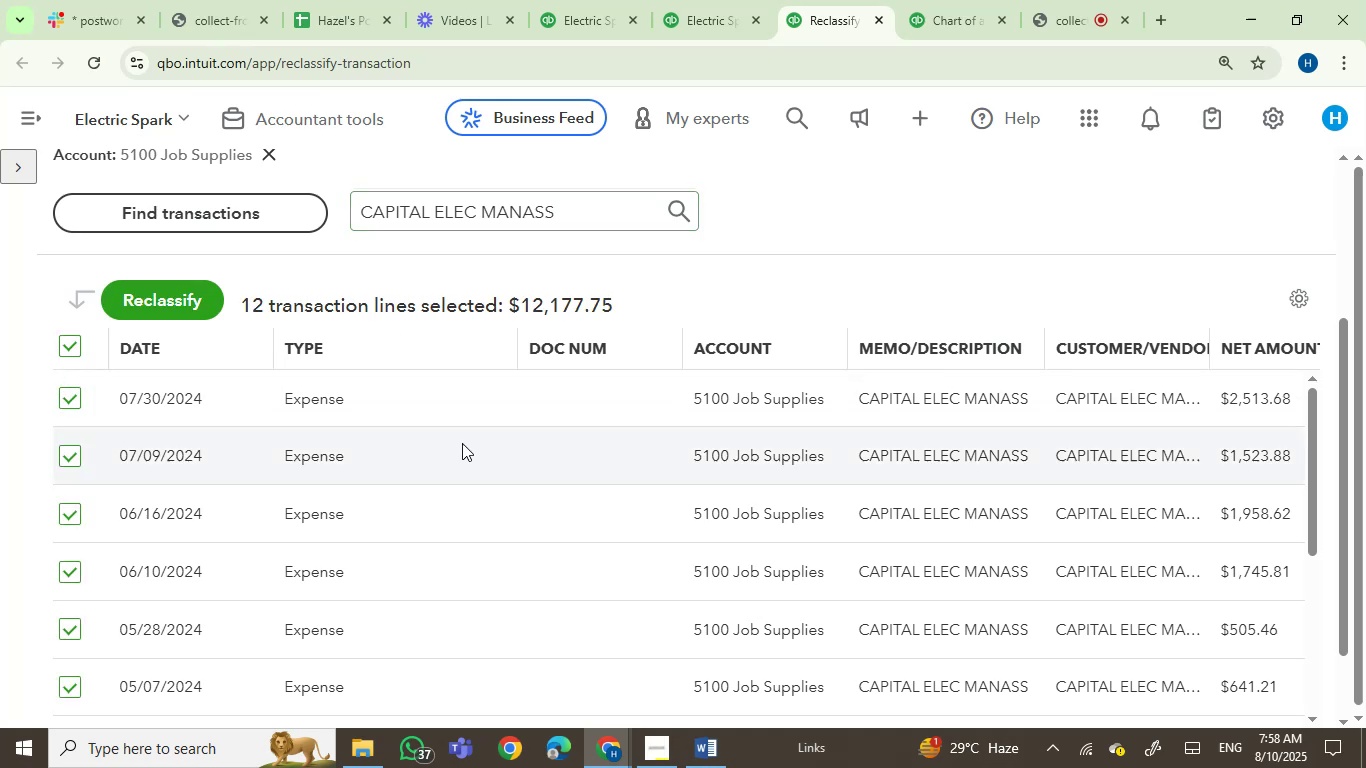 
scroll: coordinate [696, 562], scroll_direction: down, amount: 22.0
 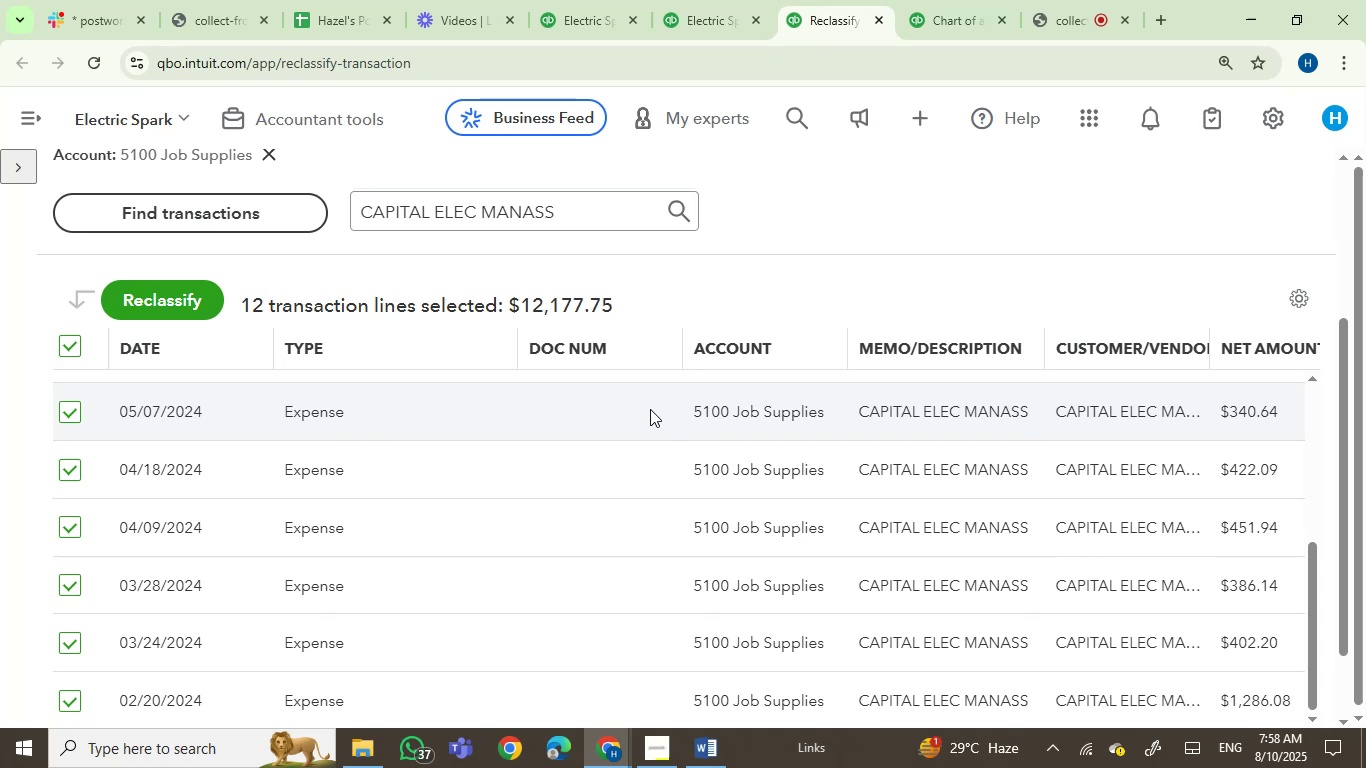 
wait(10.52)
 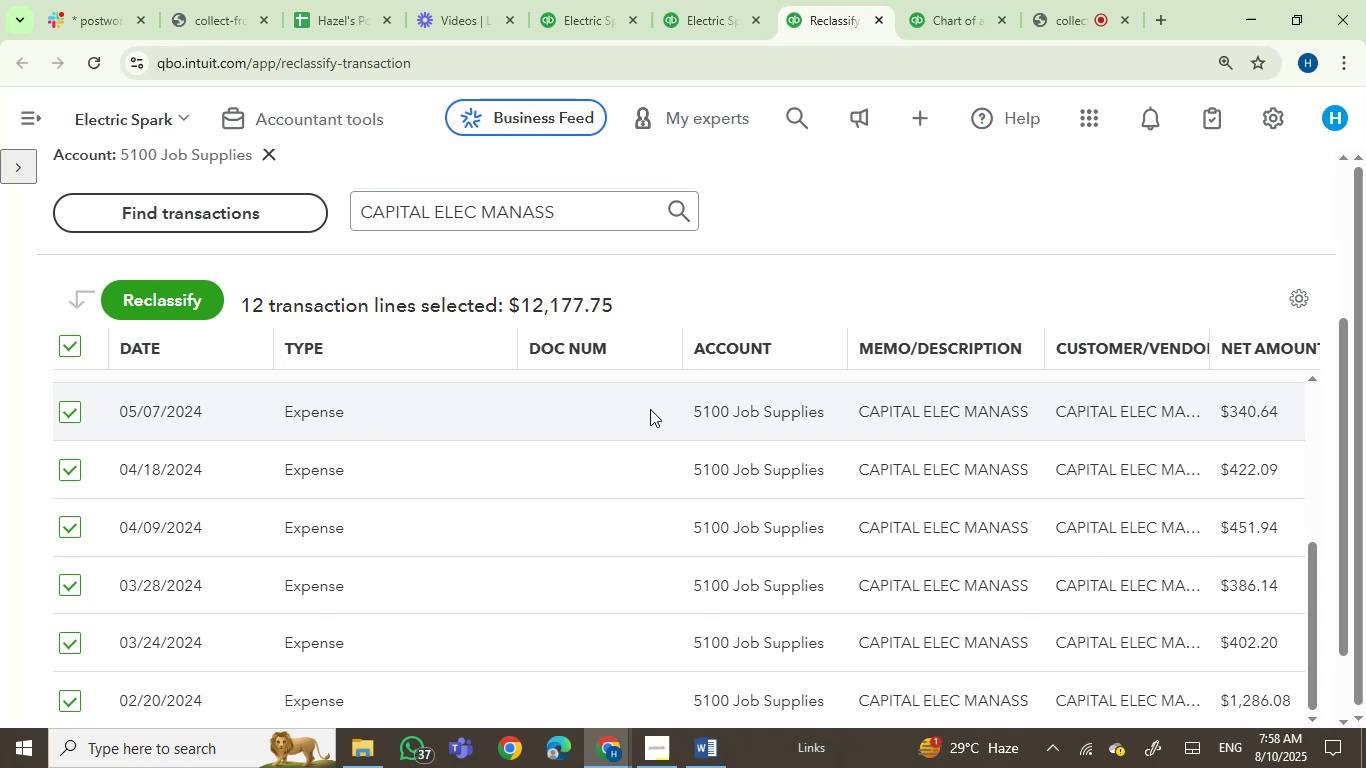 
left_click([133, 298])
 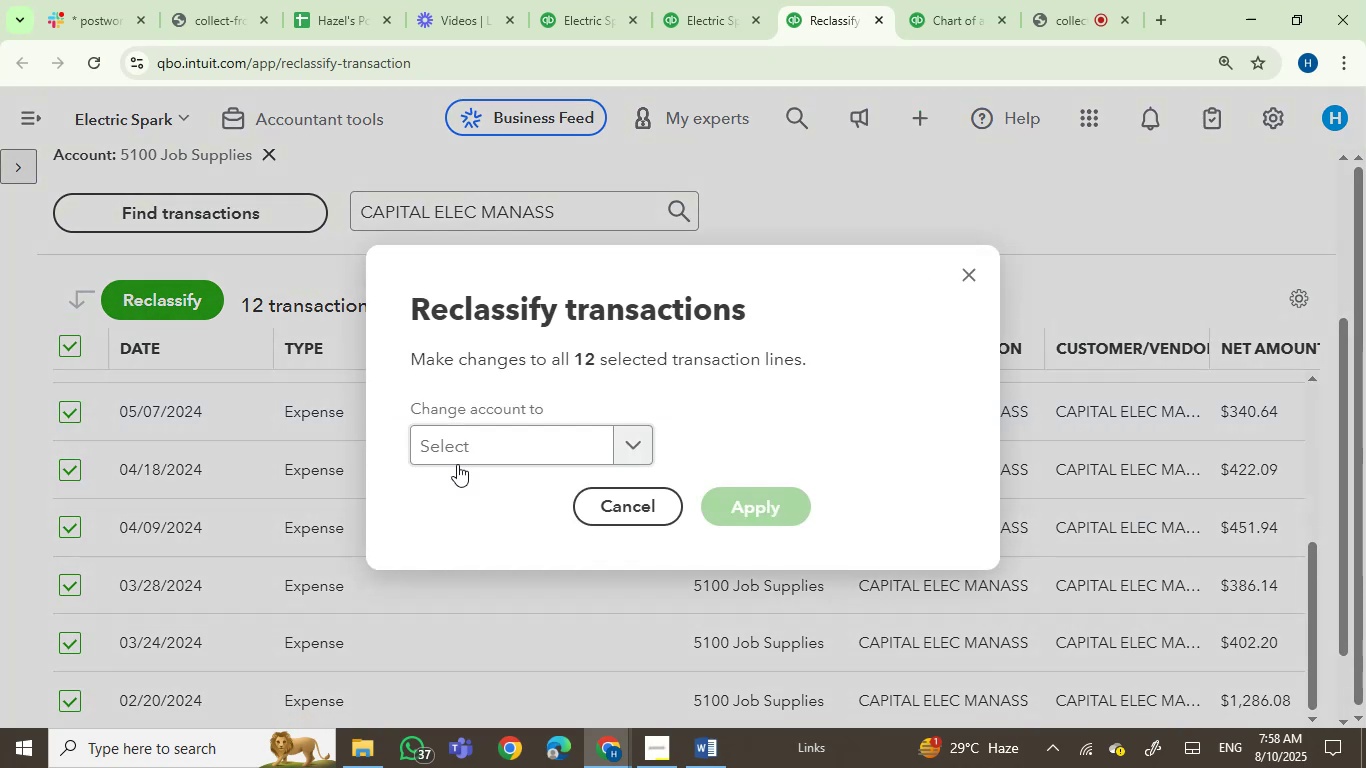 
left_click([460, 438])
 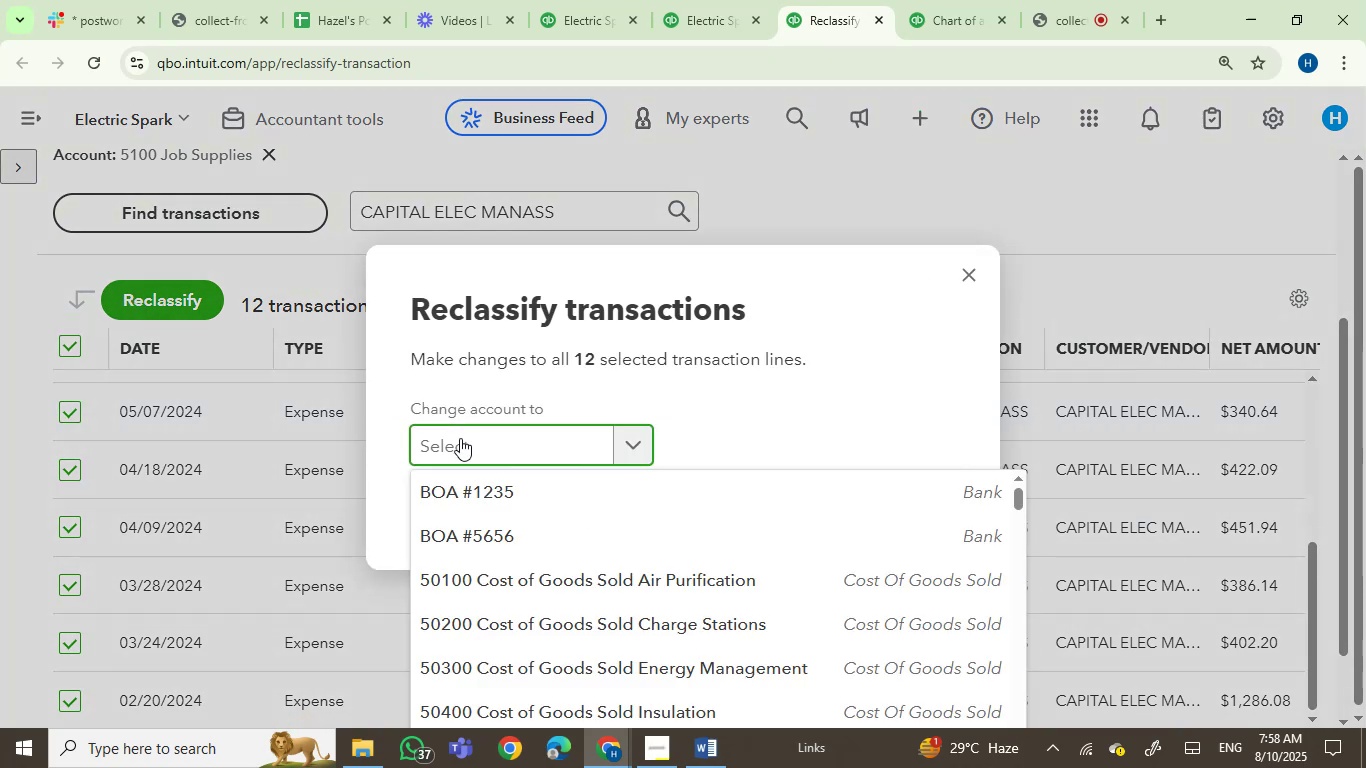 
type(el)
 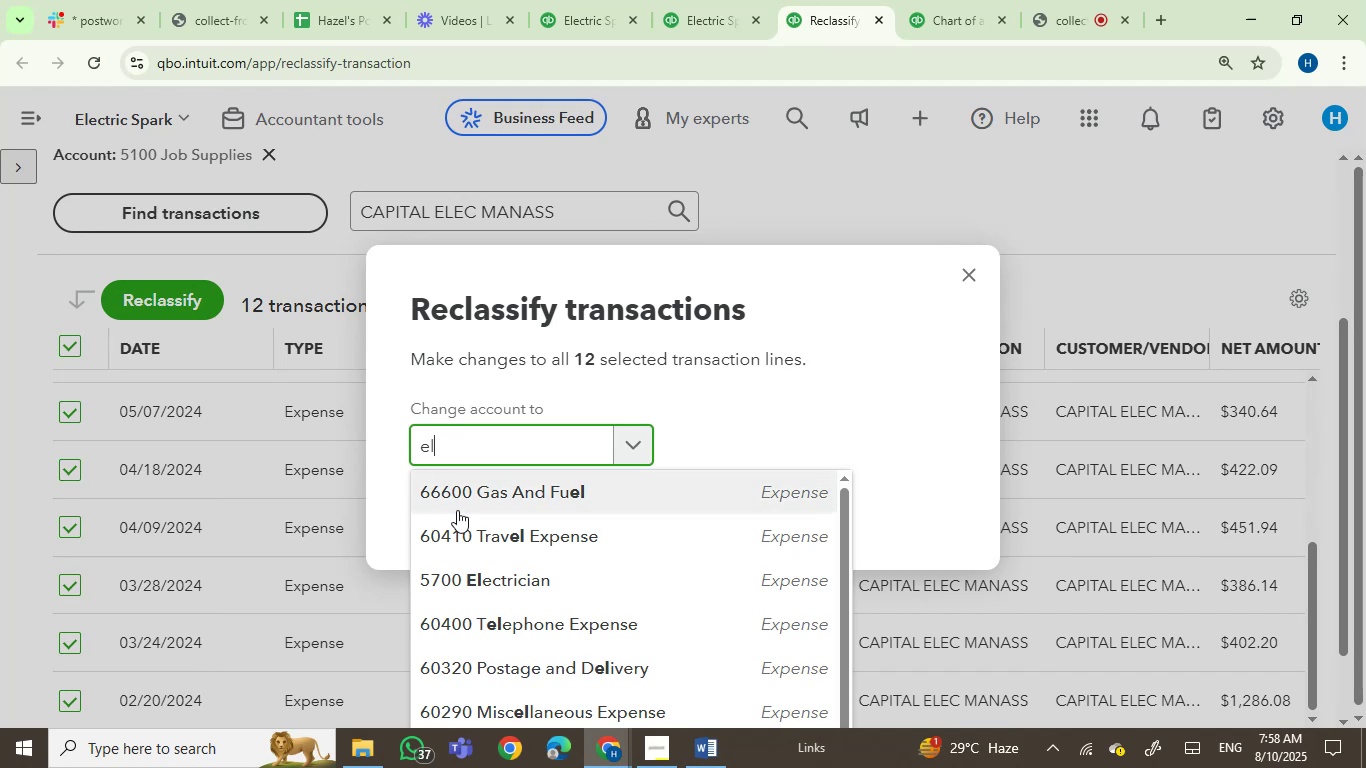 
scroll: coordinate [731, 632], scroll_direction: down, amount: 11.0
 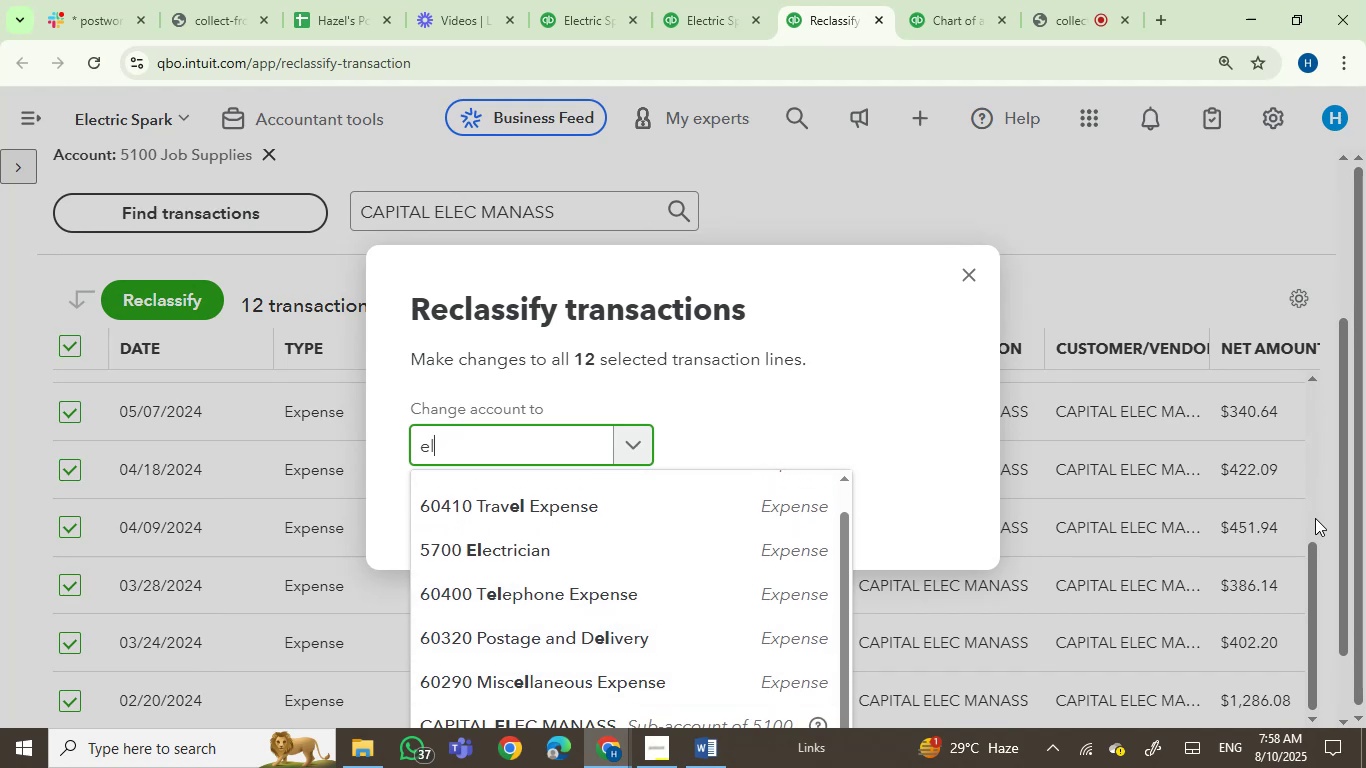 
left_click_drag(start_coordinate=[1365, 477], to_coordinate=[1365, 546])
 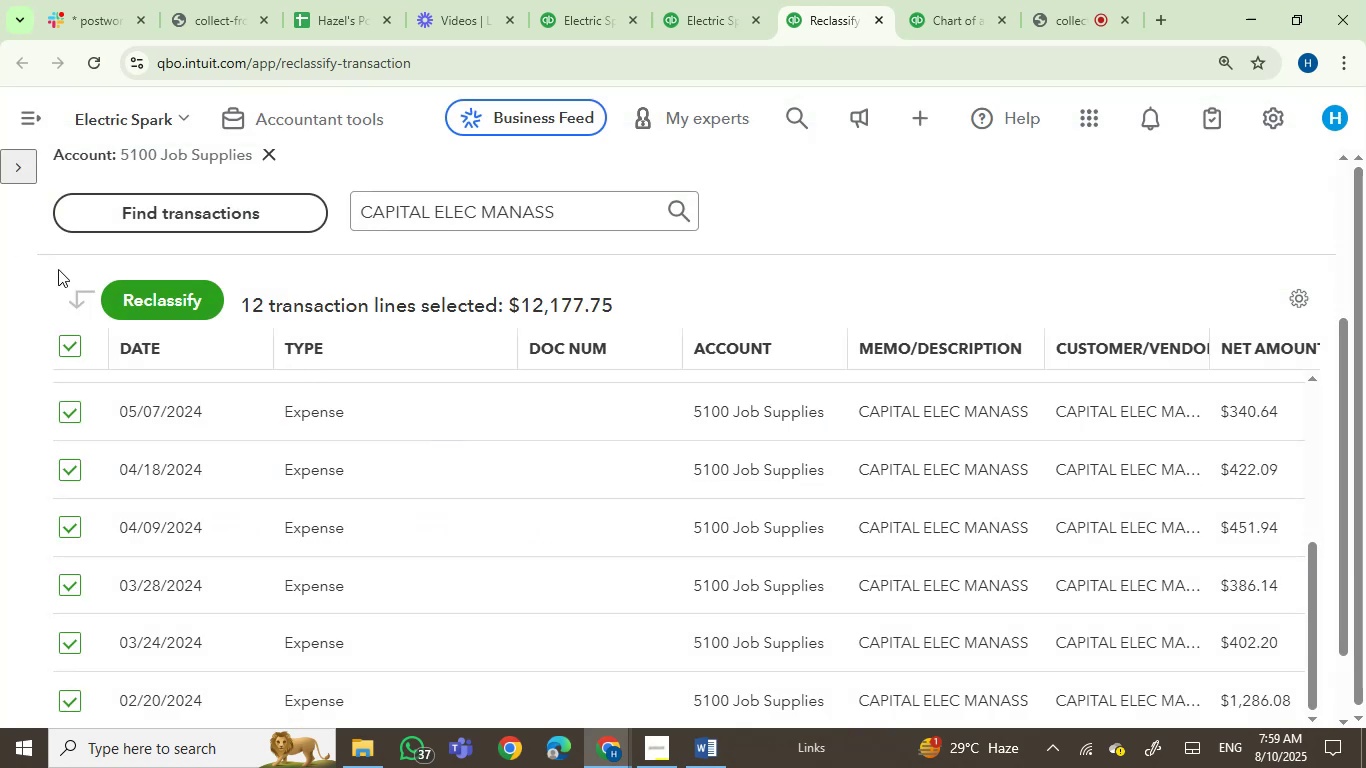 
left_click([167, 294])
 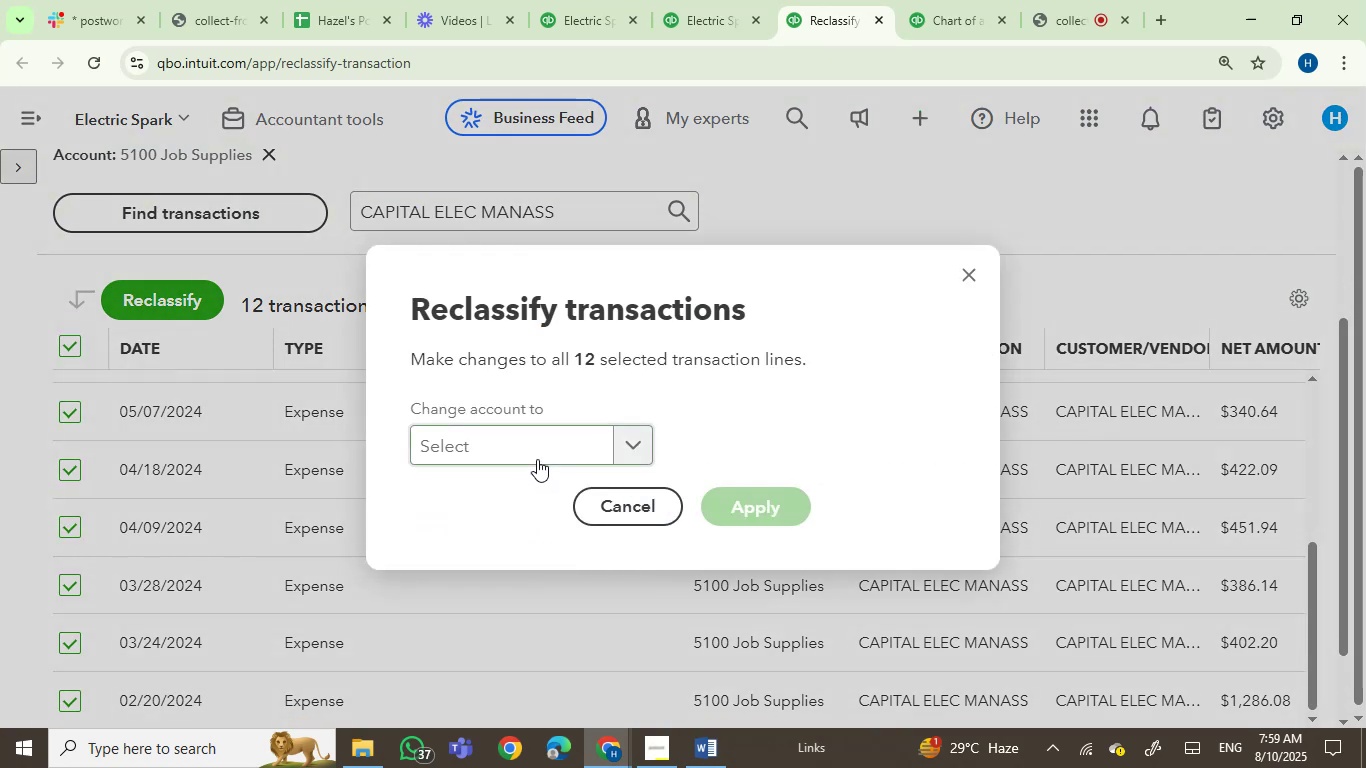 
left_click([535, 448])
 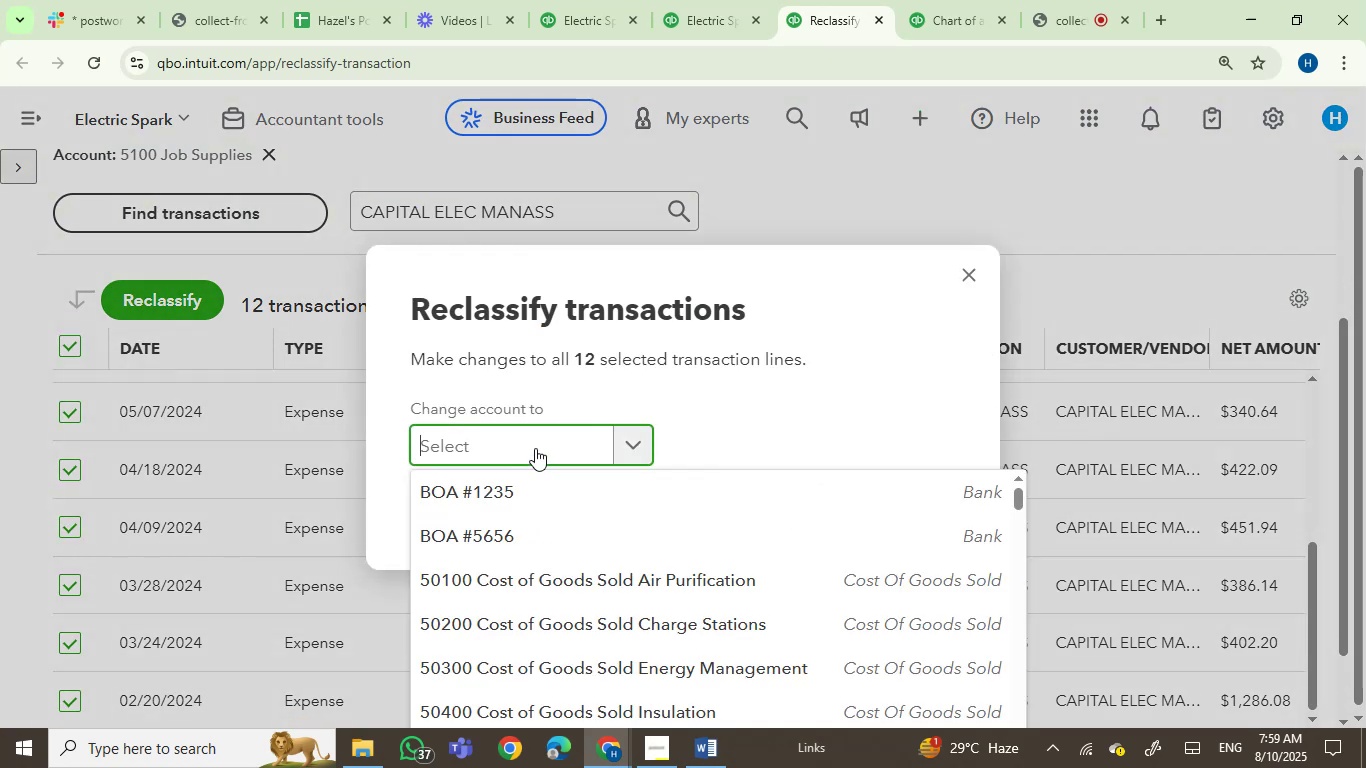 
type(ele)
 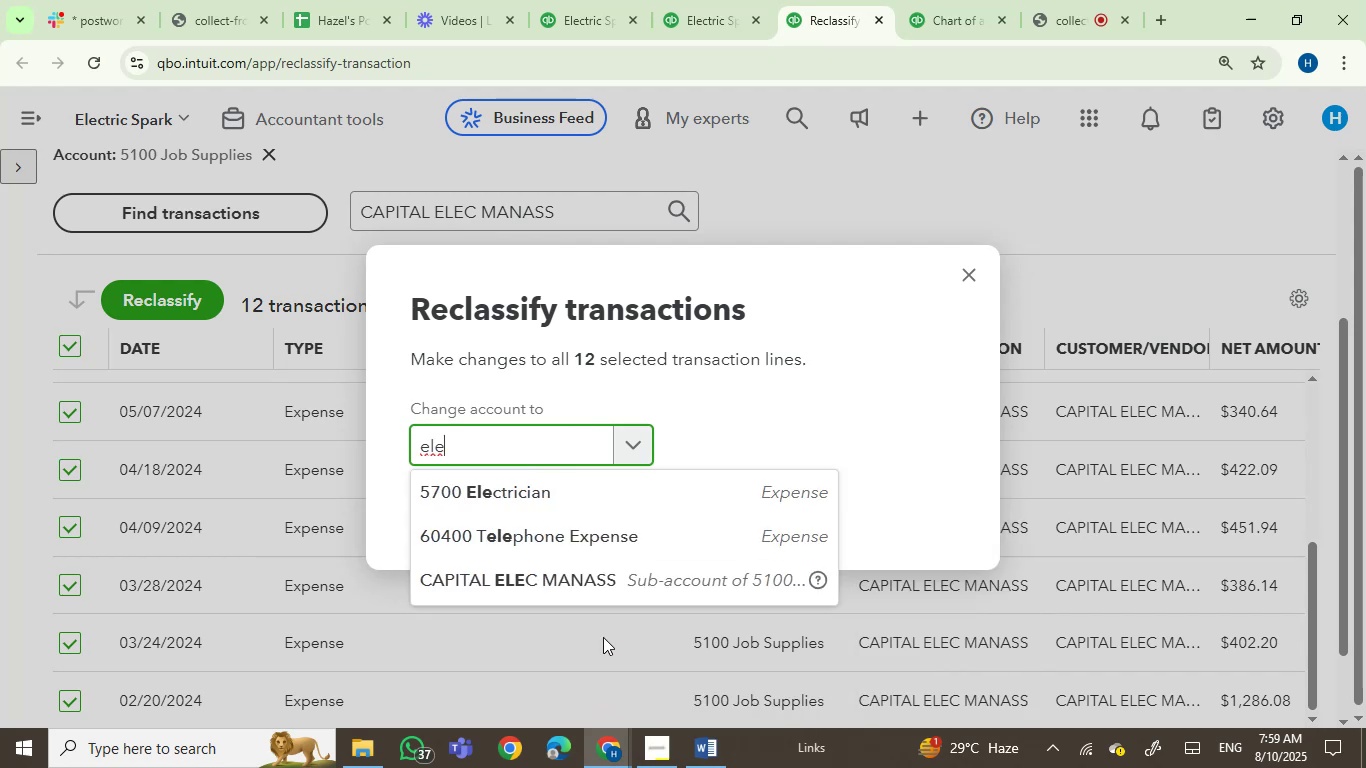 
left_click([575, 578])
 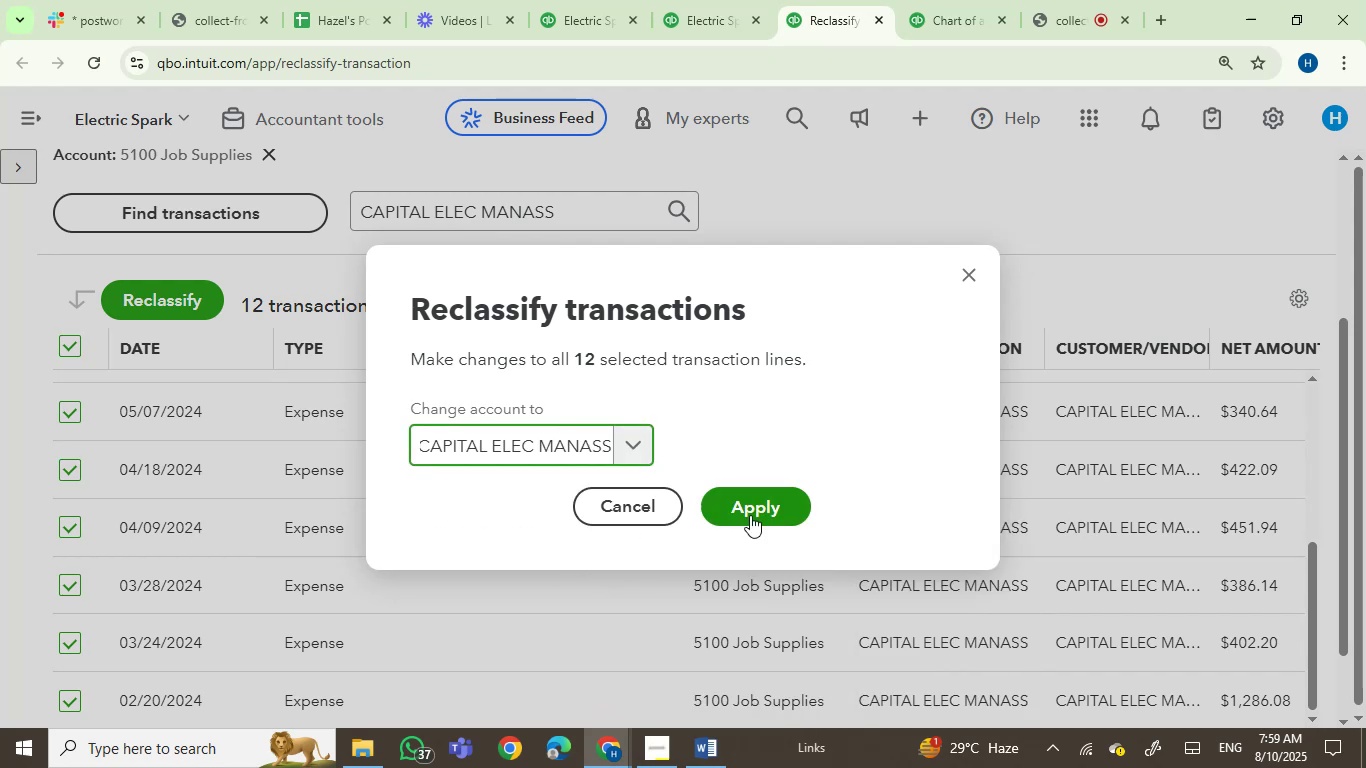 
left_click([763, 504])
 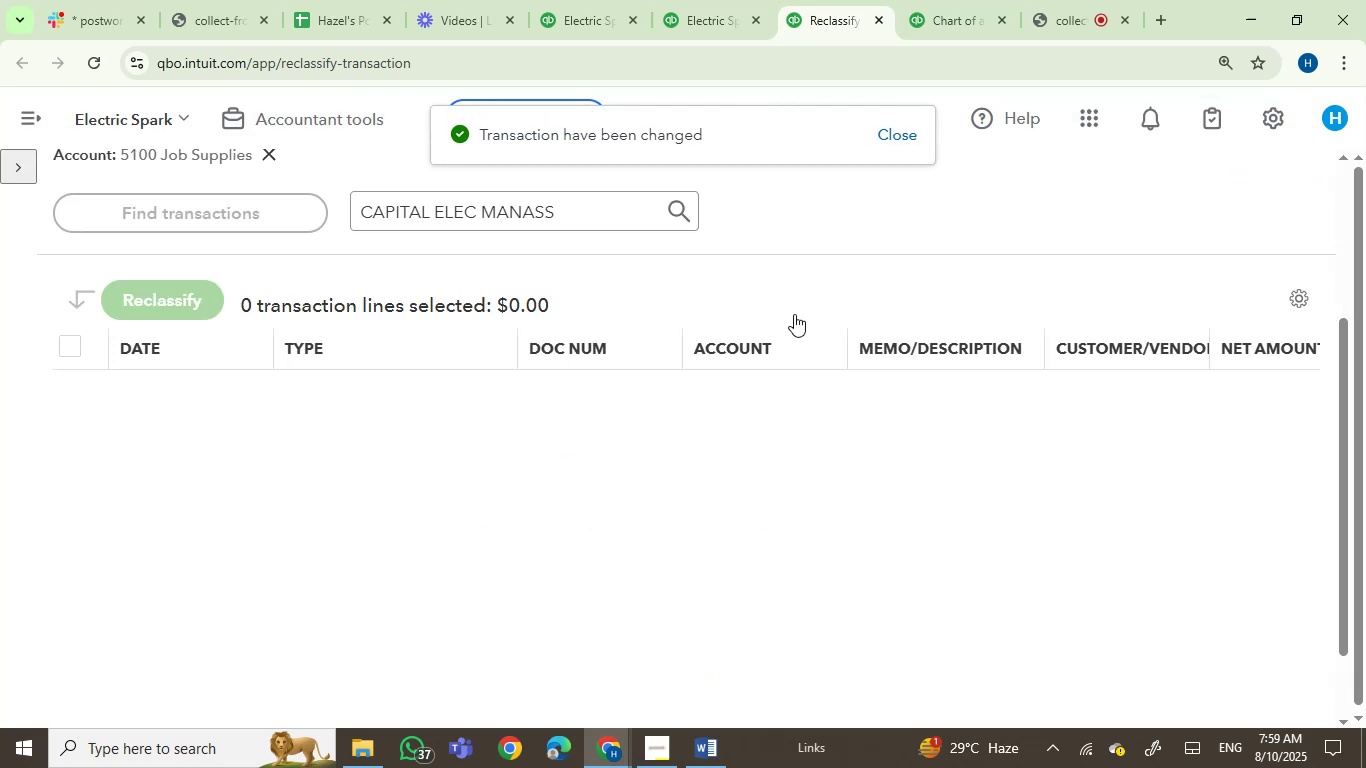 
wait(5.21)
 